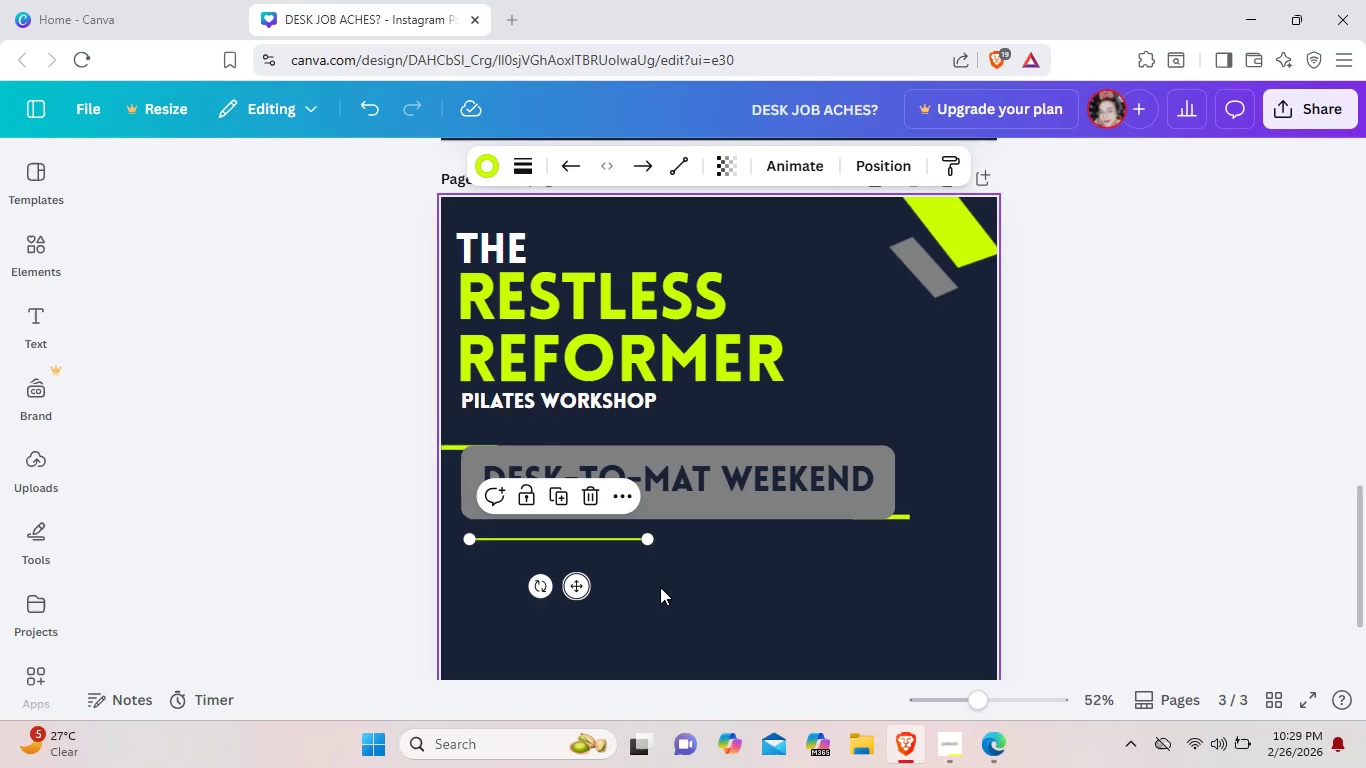 
wait(6.75)
 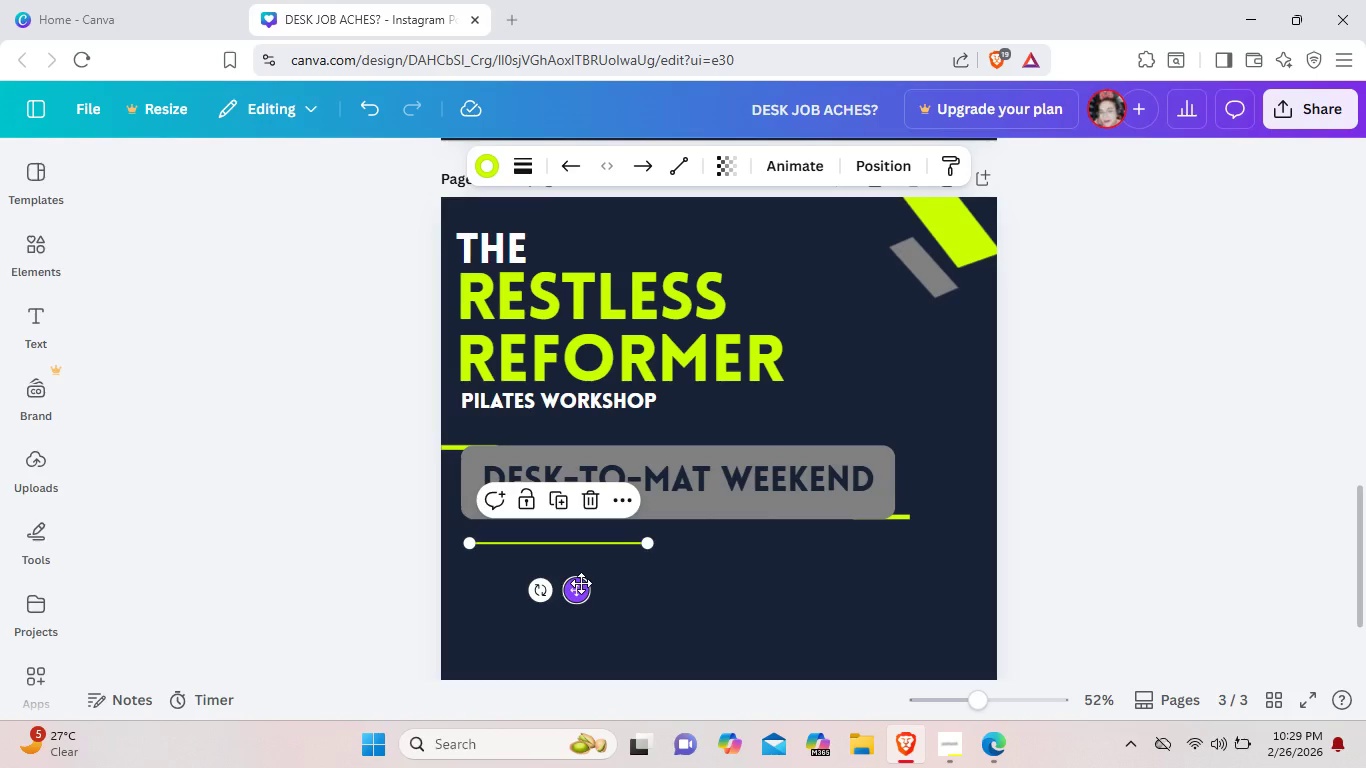 
left_click([485, 169])
 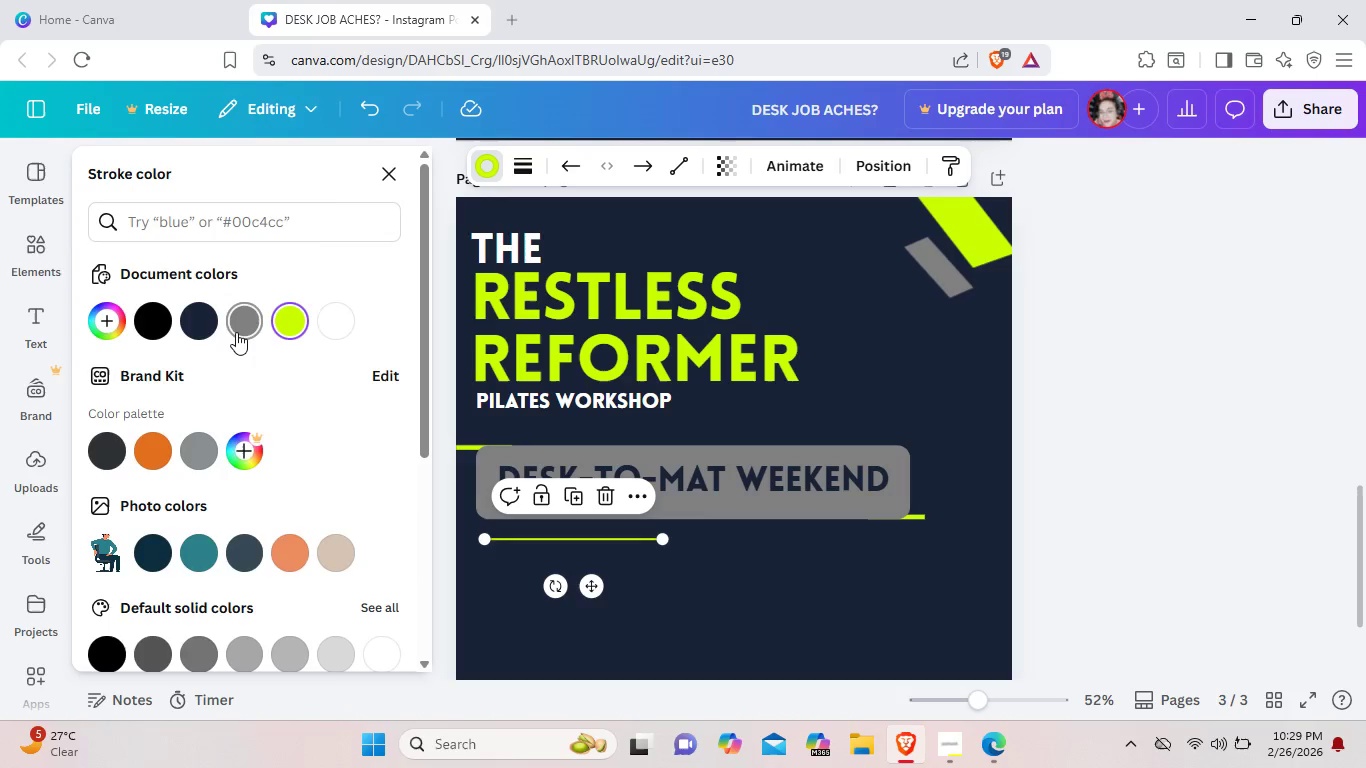 
left_click([236, 334])
 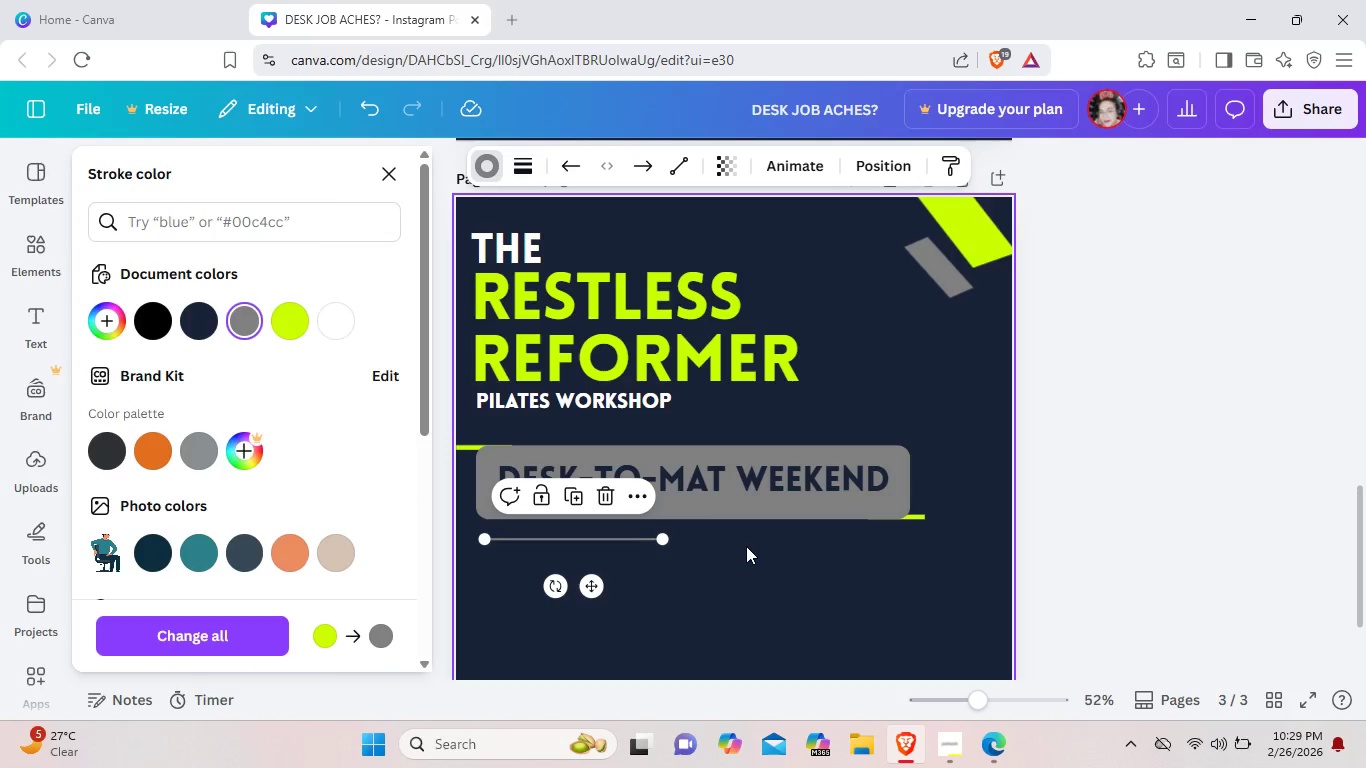 
left_click([746, 546])
 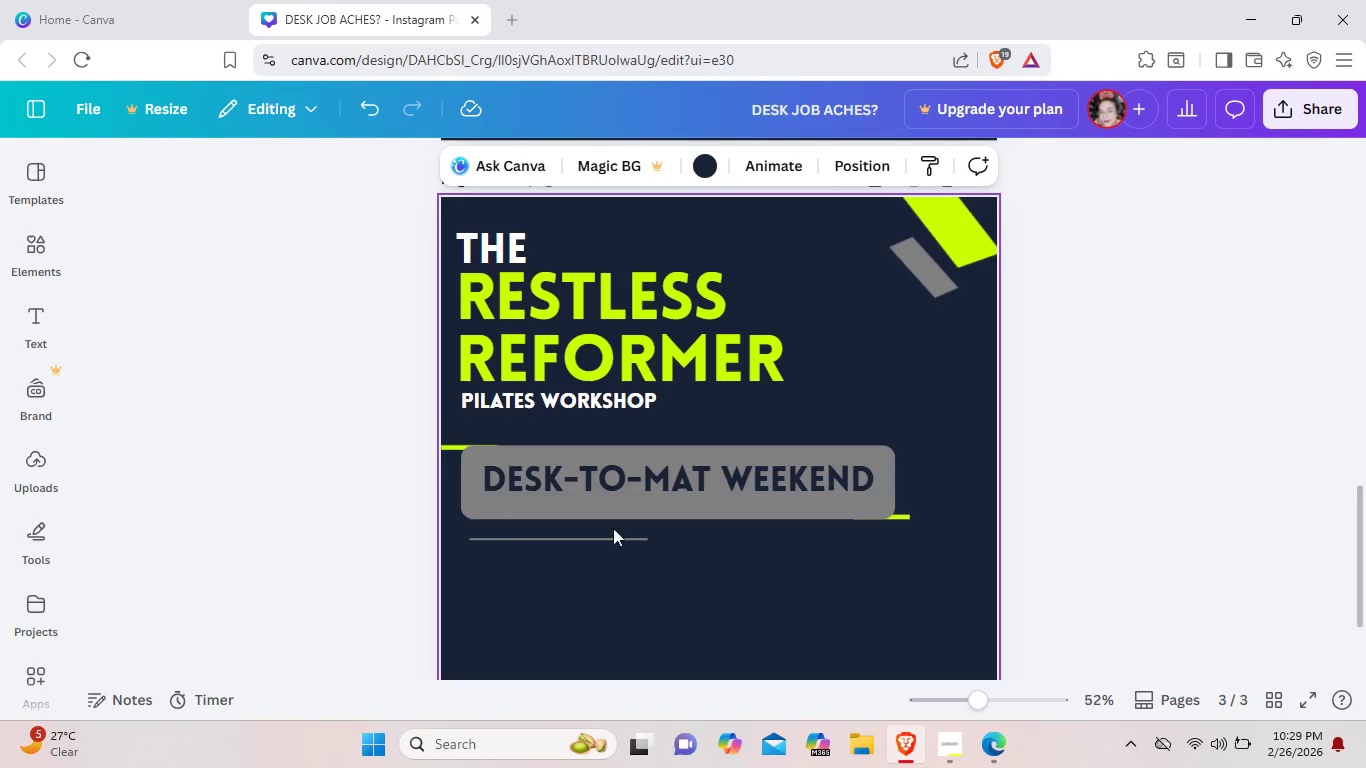 
wait(8.72)
 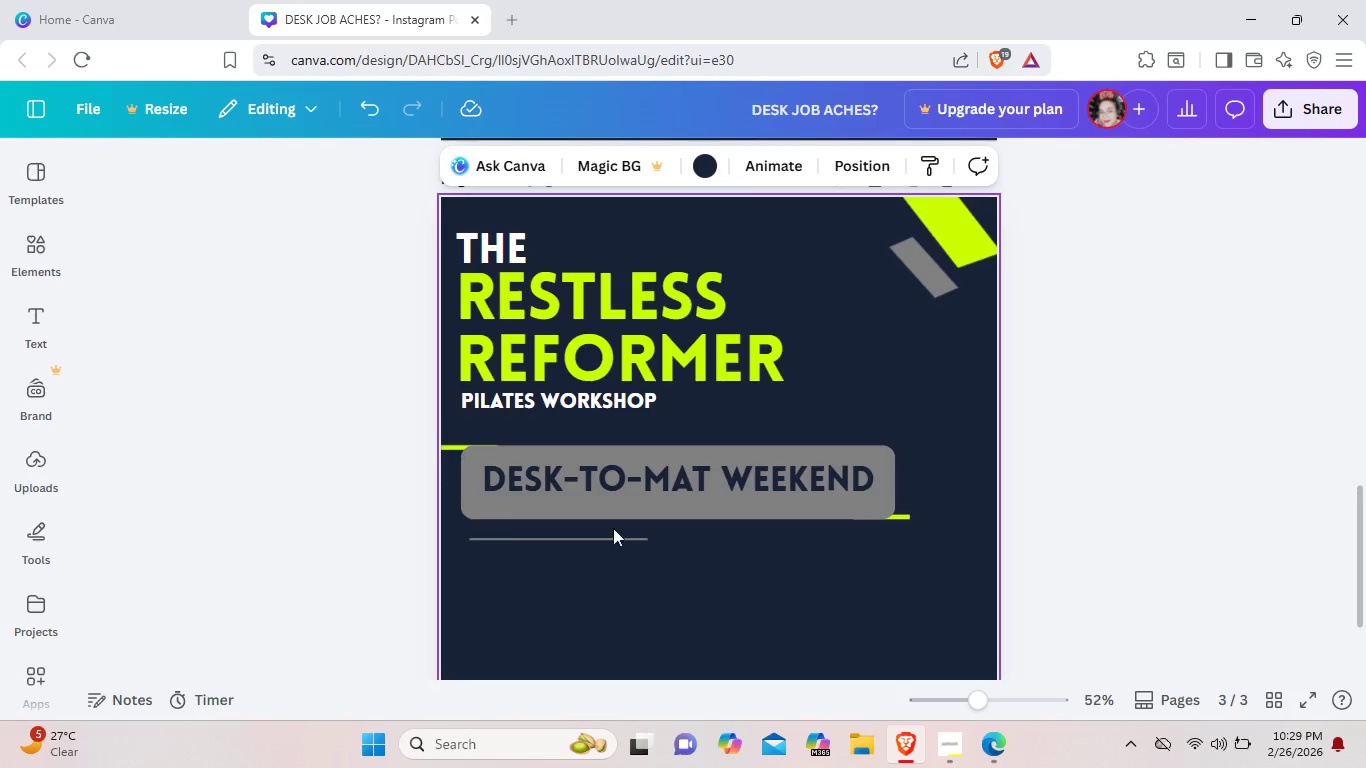 
left_click([34, 310])
 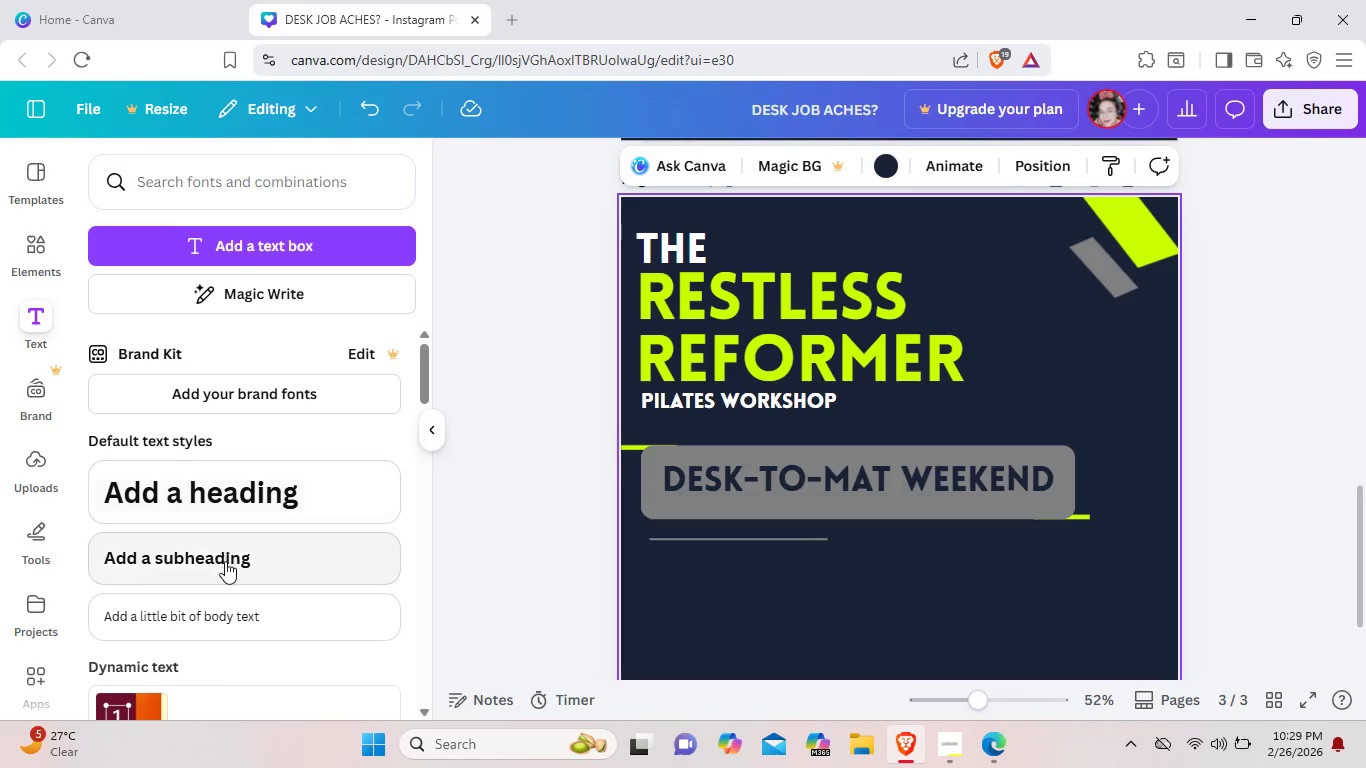 
left_click([228, 567])
 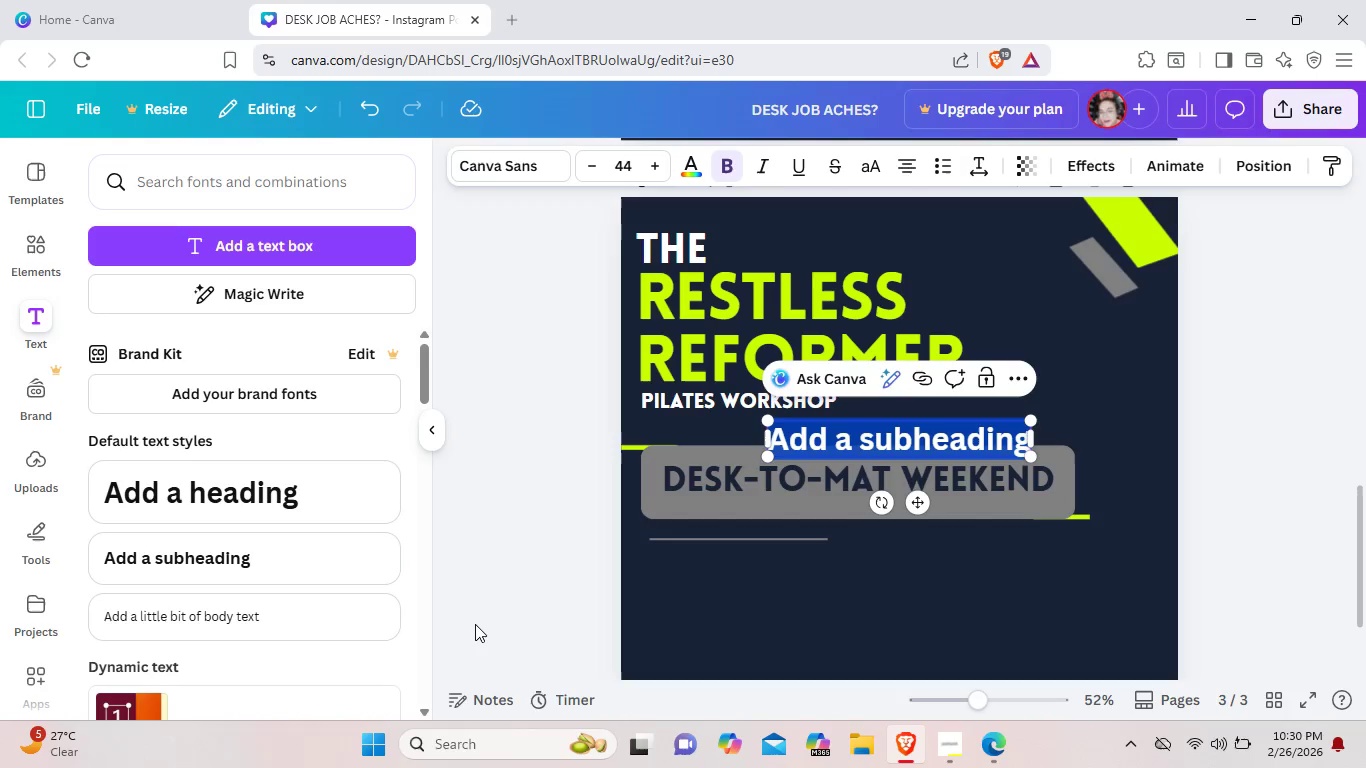 
key(Backspace)
type(DATE / TIME)
 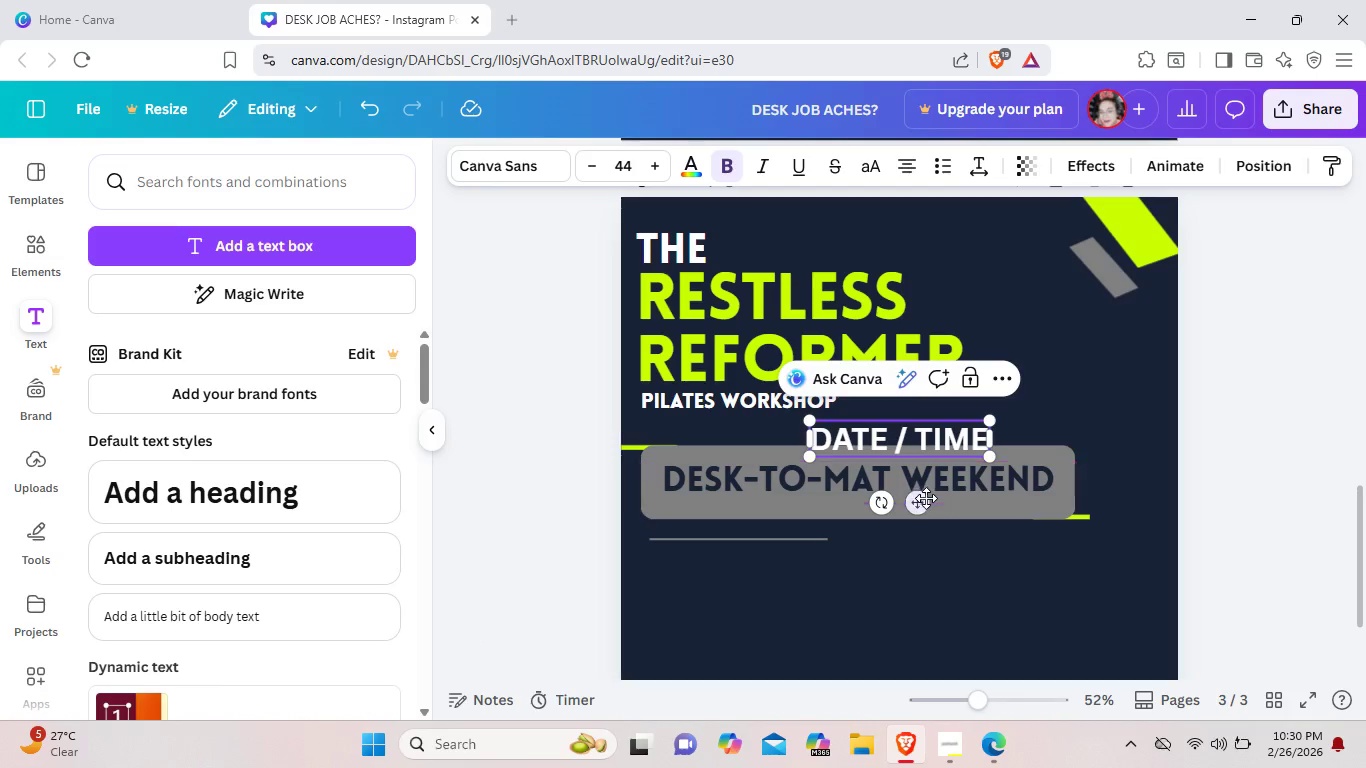 
left_click([925, 502])
 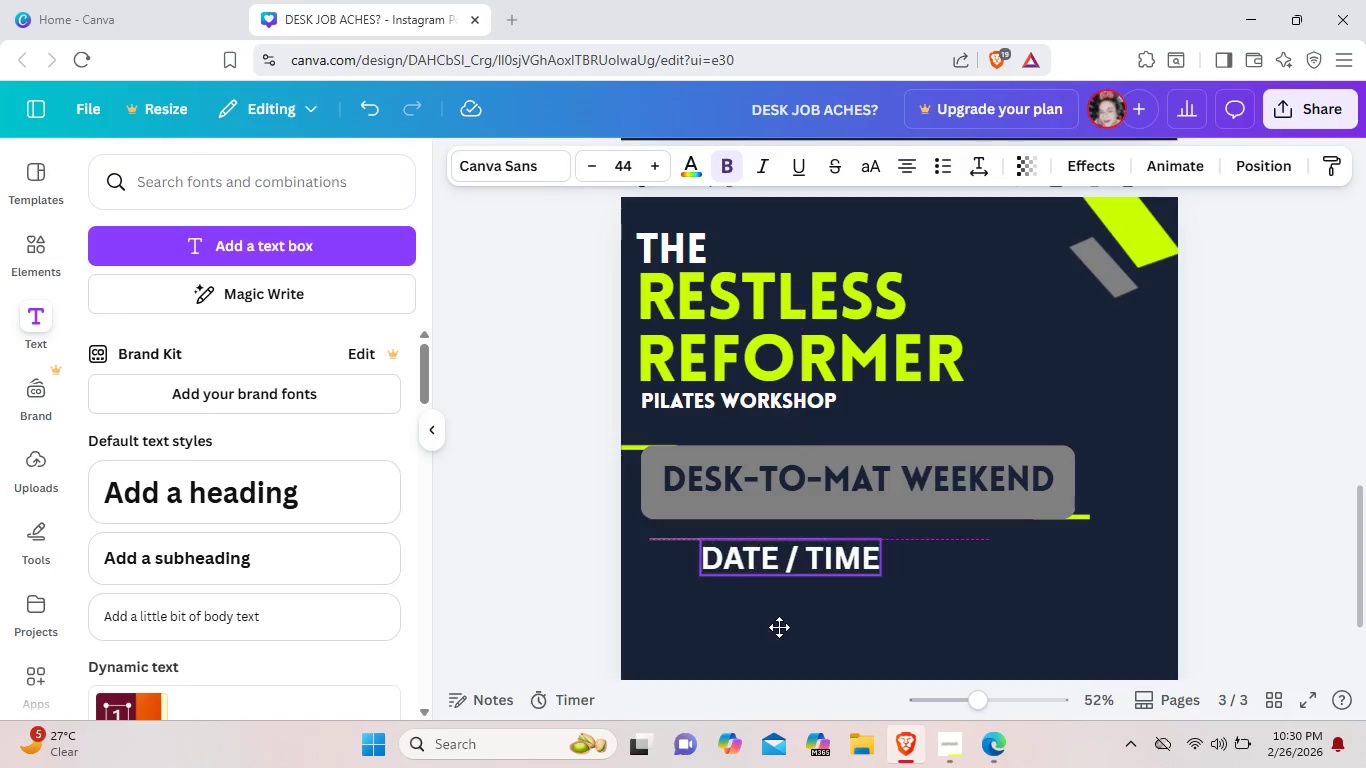 
mouse_move([776, 596])
 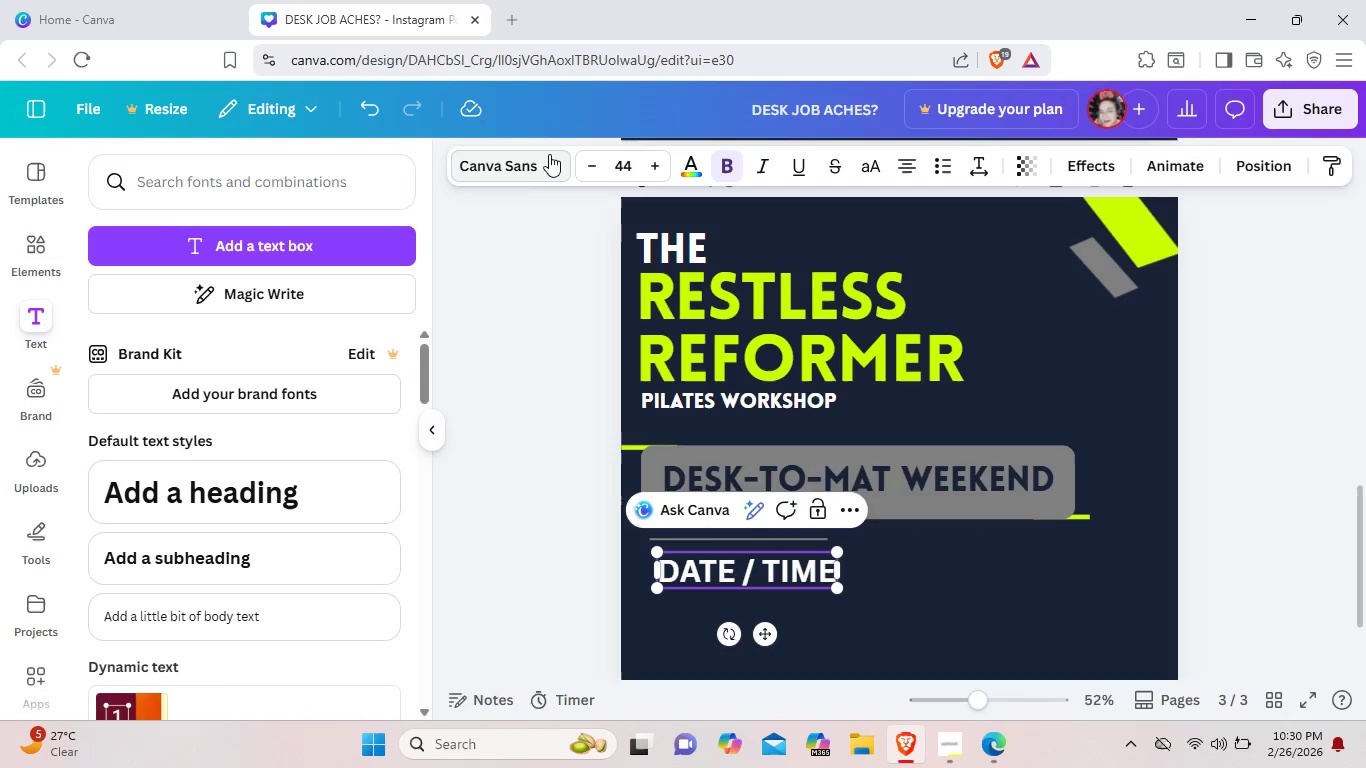 
left_click([549, 154])
 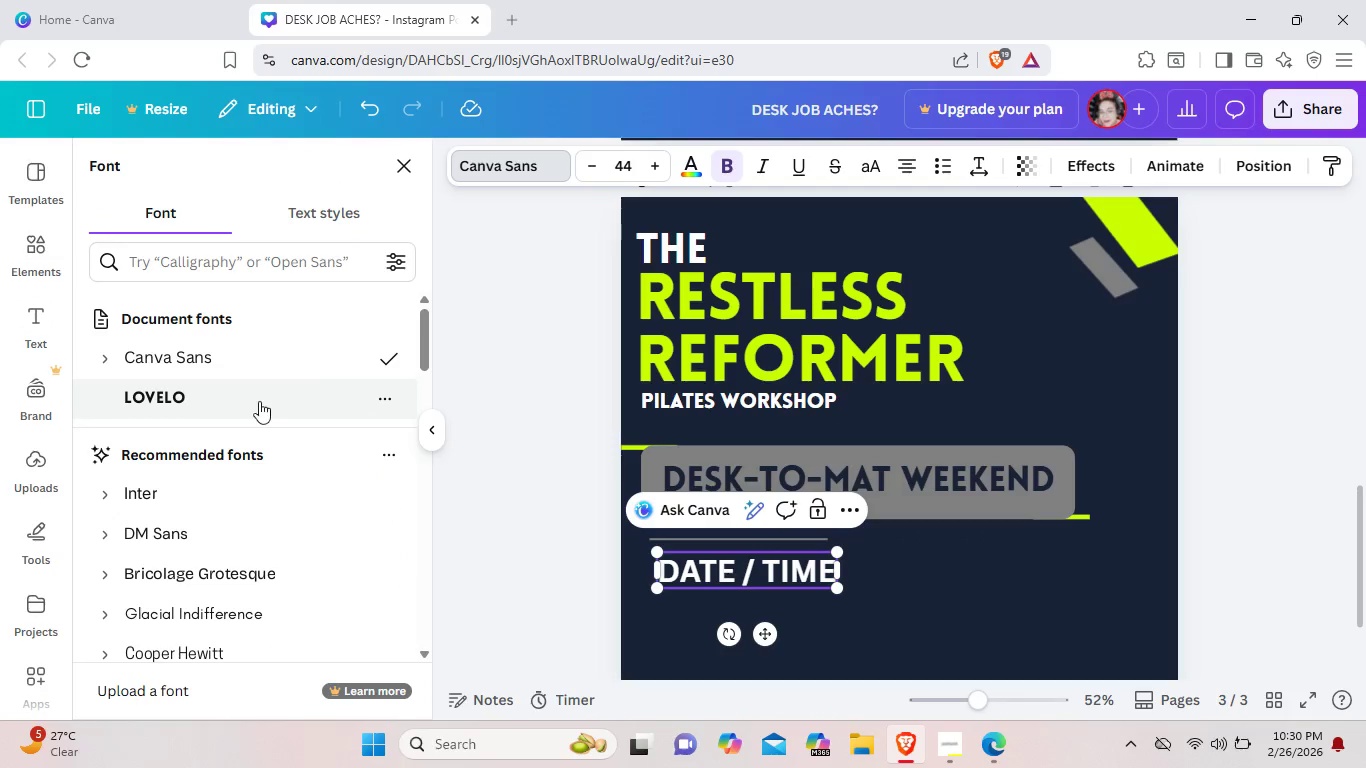 
left_click([257, 405])
 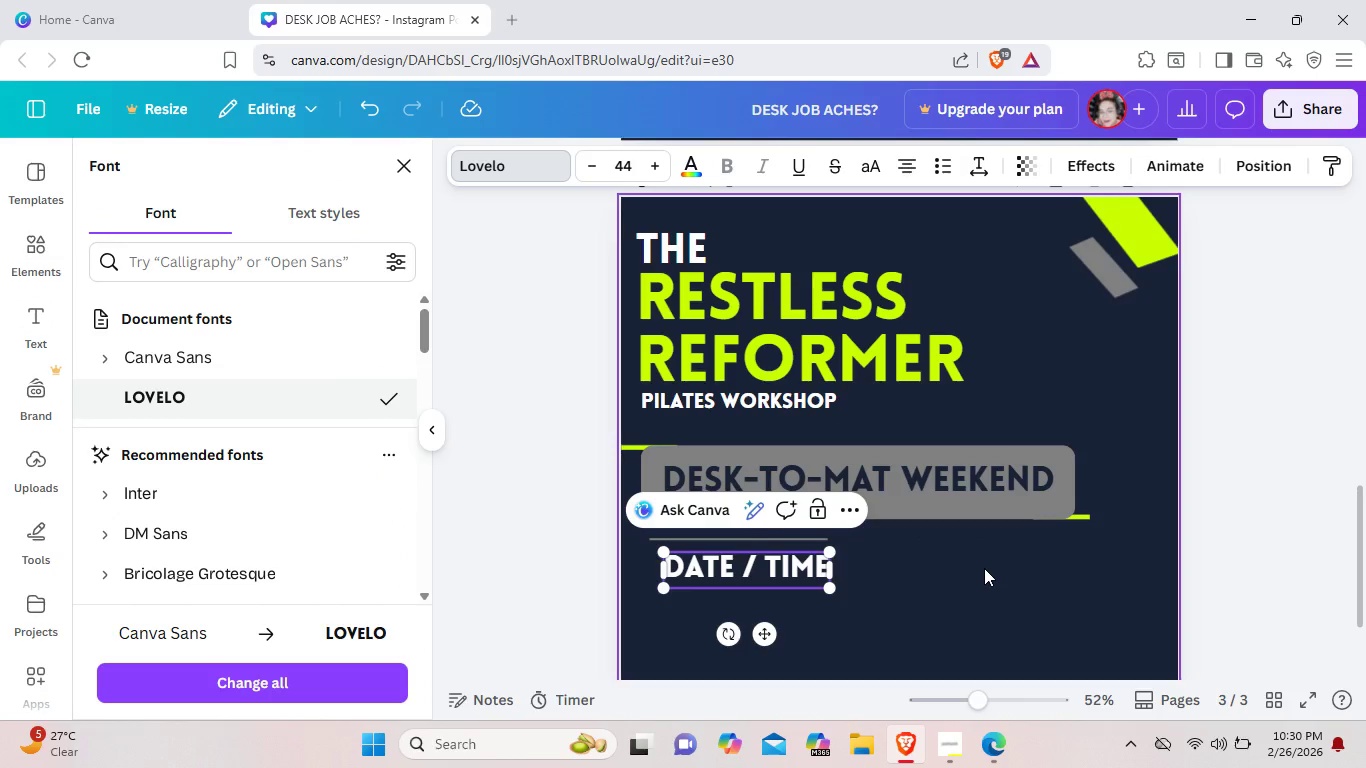 
left_click([984, 568])
 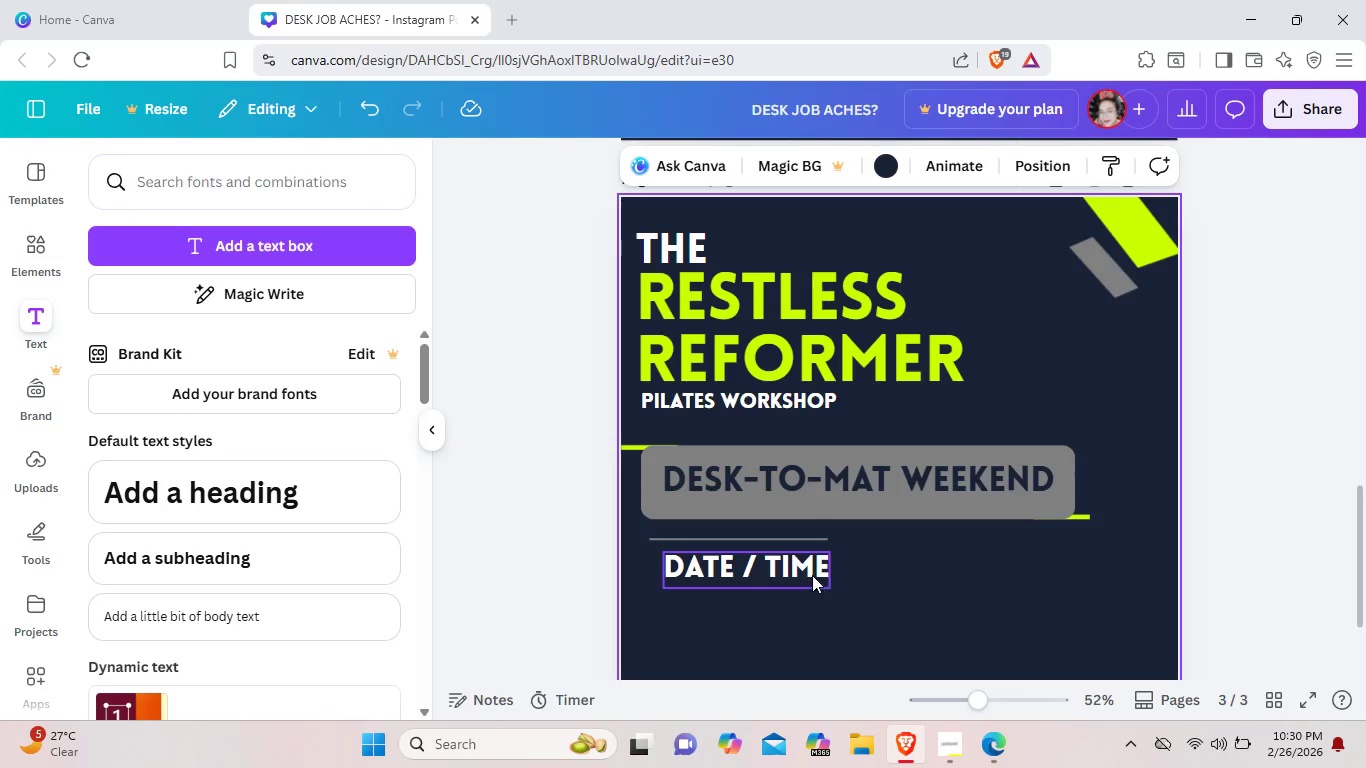 
left_click_drag(start_coordinate=[812, 575], to_coordinate=[805, 575])
 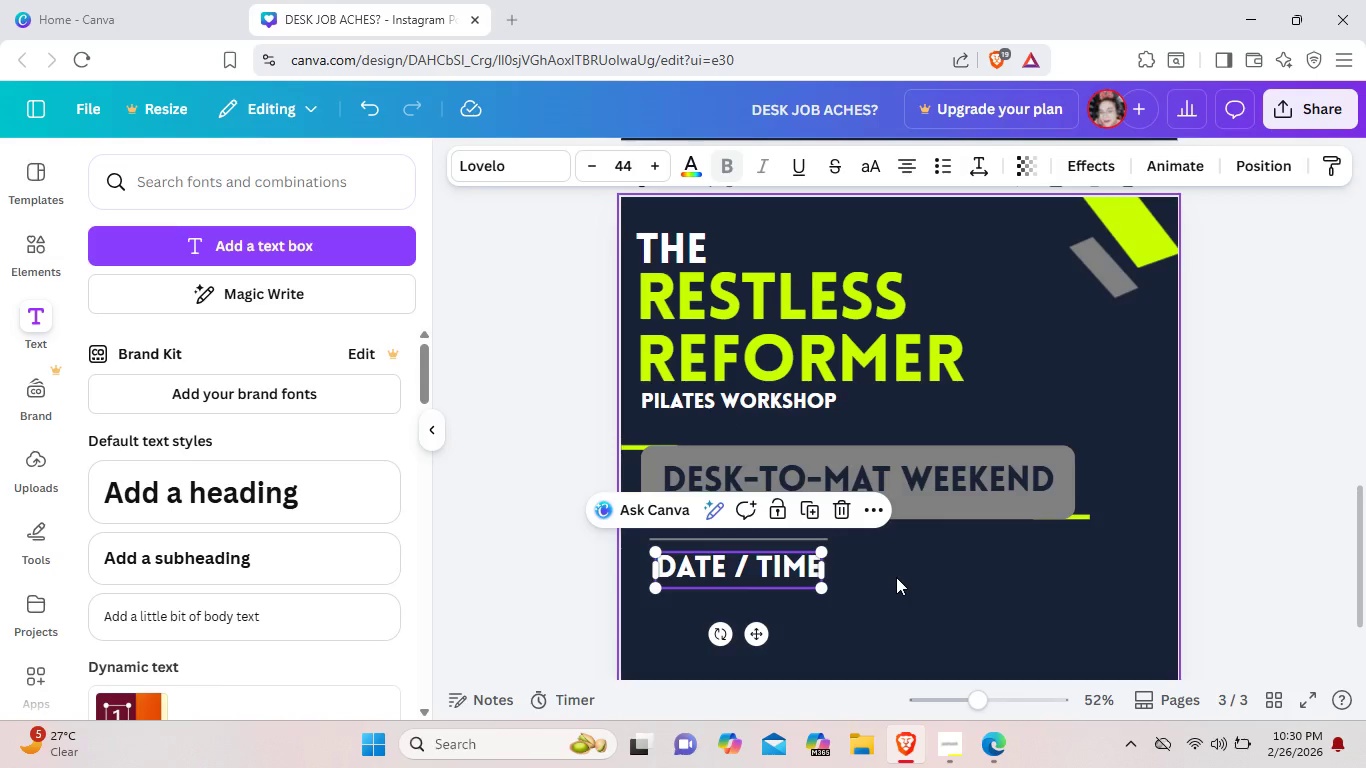 
left_click([896, 577])
 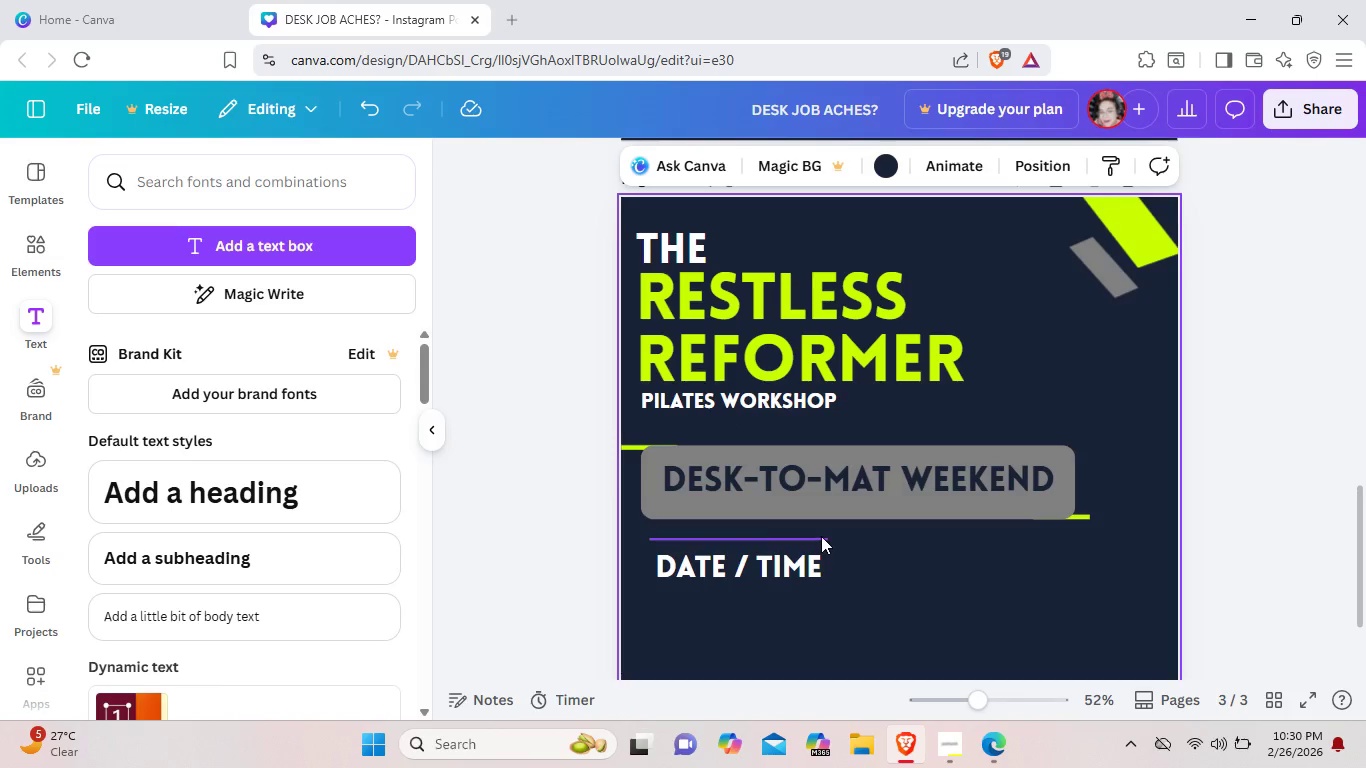 
left_click([821, 536])
 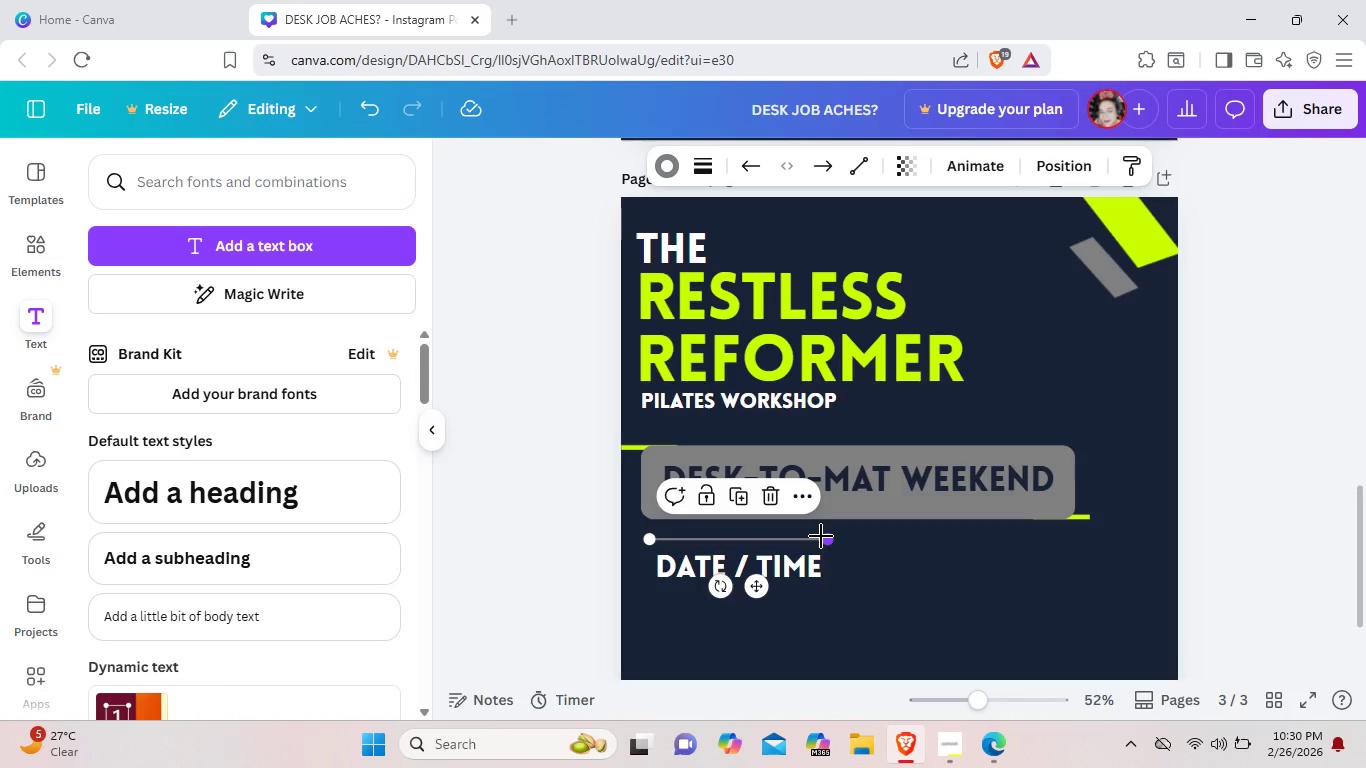 
key(Control+C)
 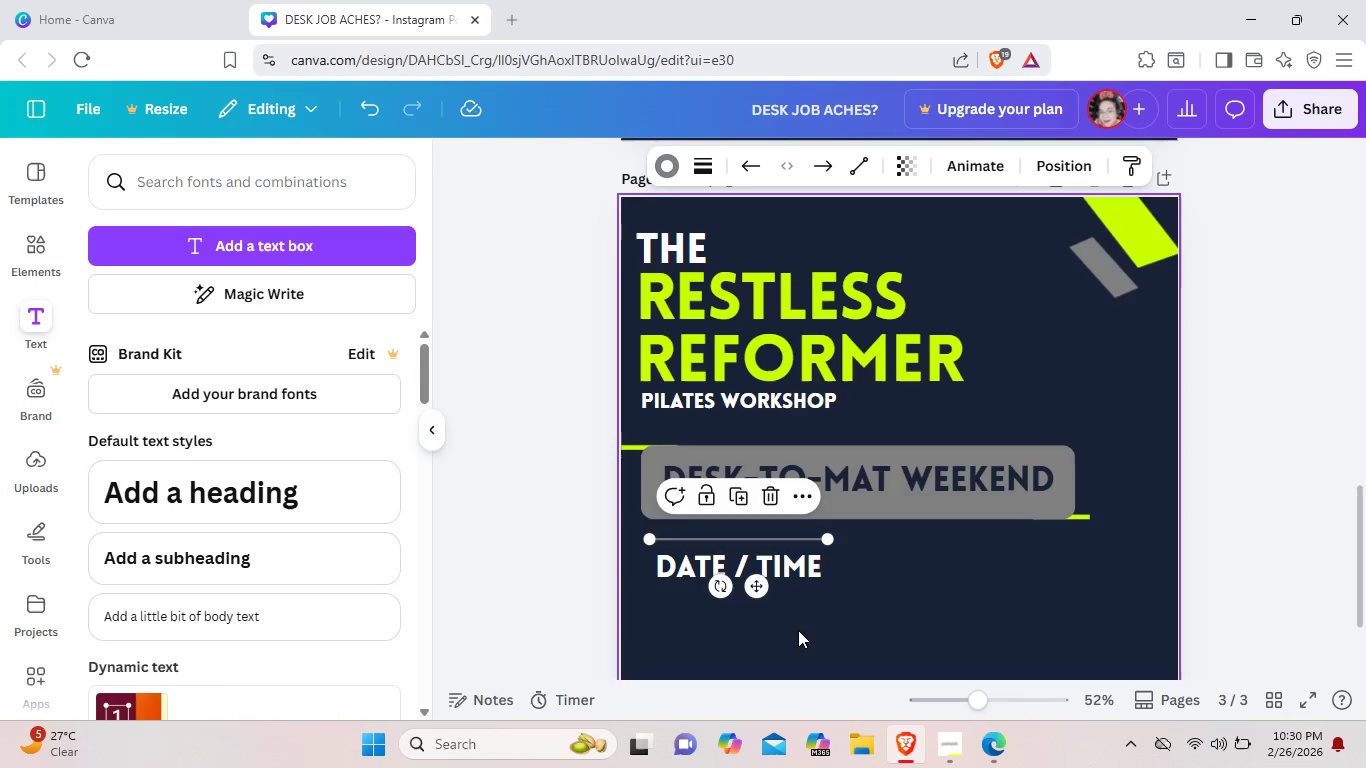 
left_click([798, 630])
 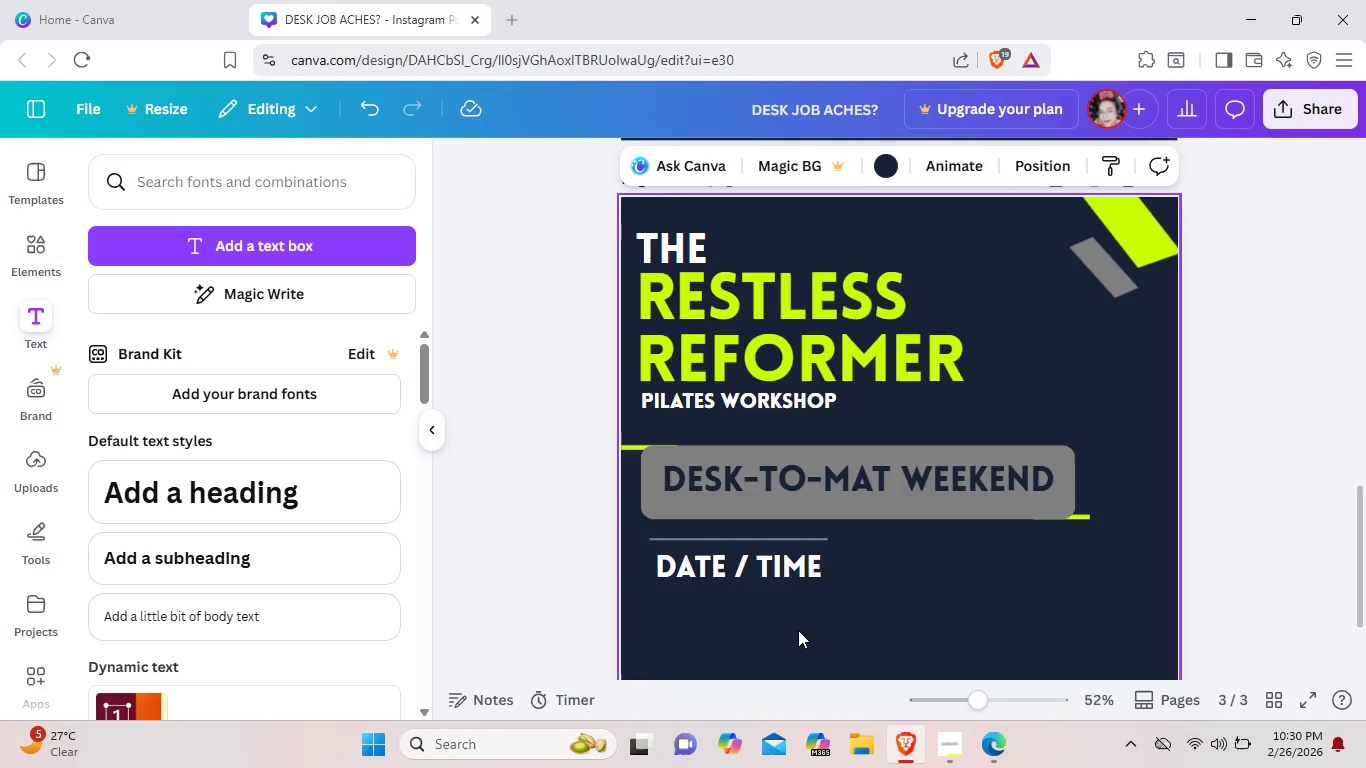 
key(Control+V)
 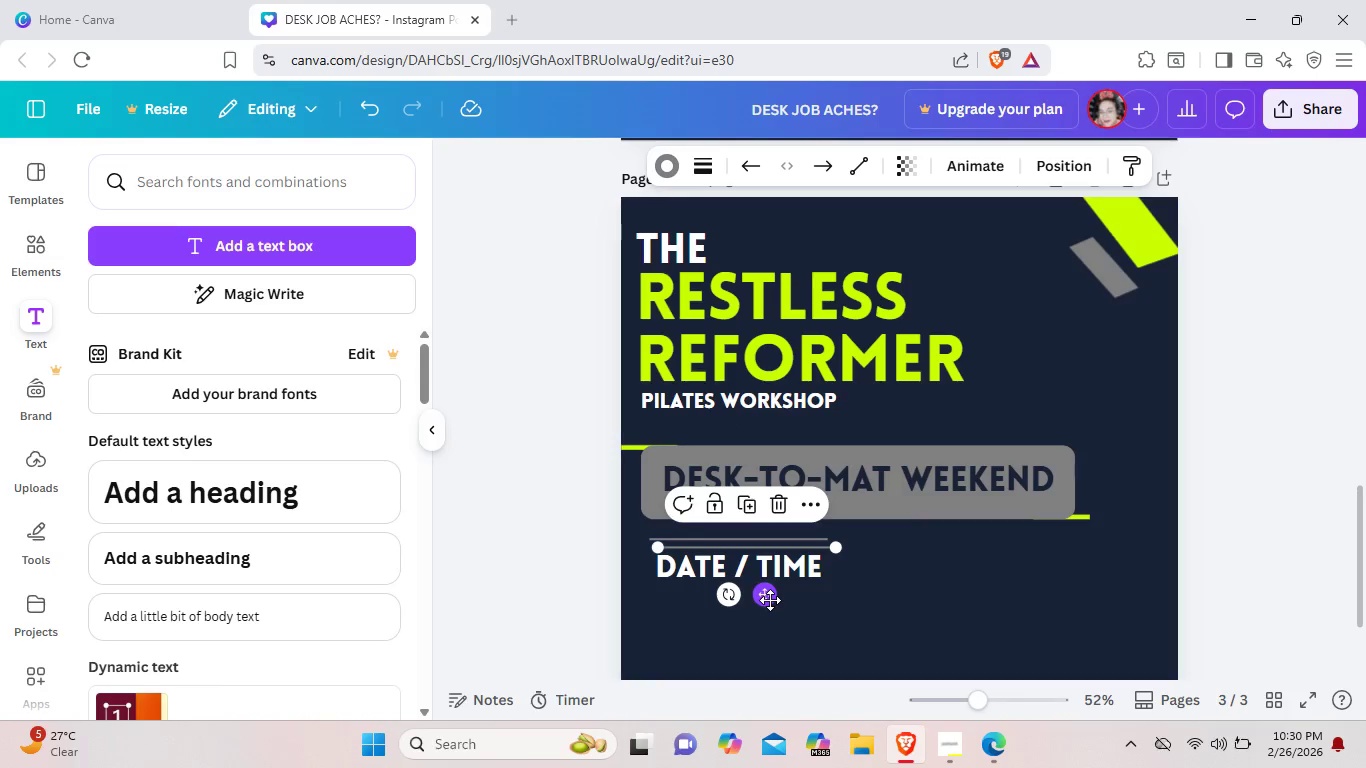 
left_click([770, 600])
 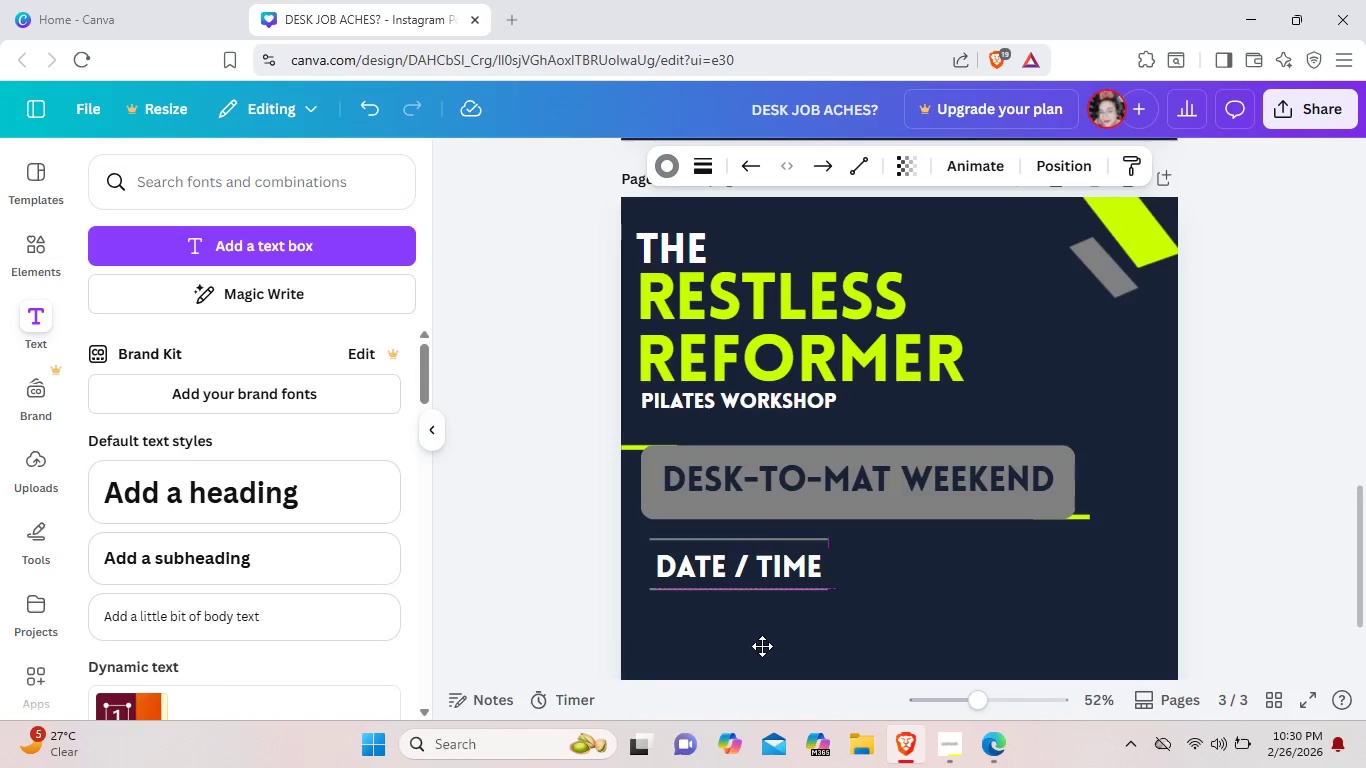 
mouse_move([788, 635])
 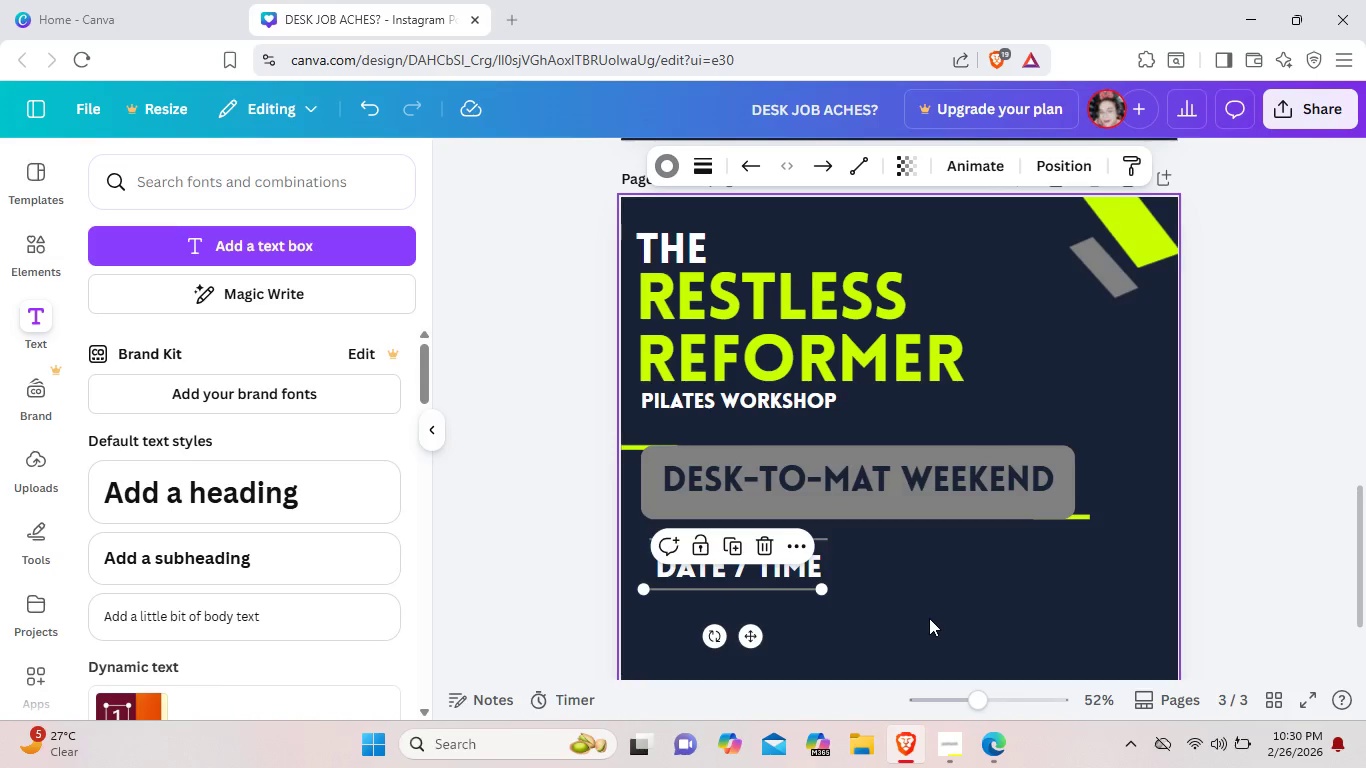 
left_click([929, 618])
 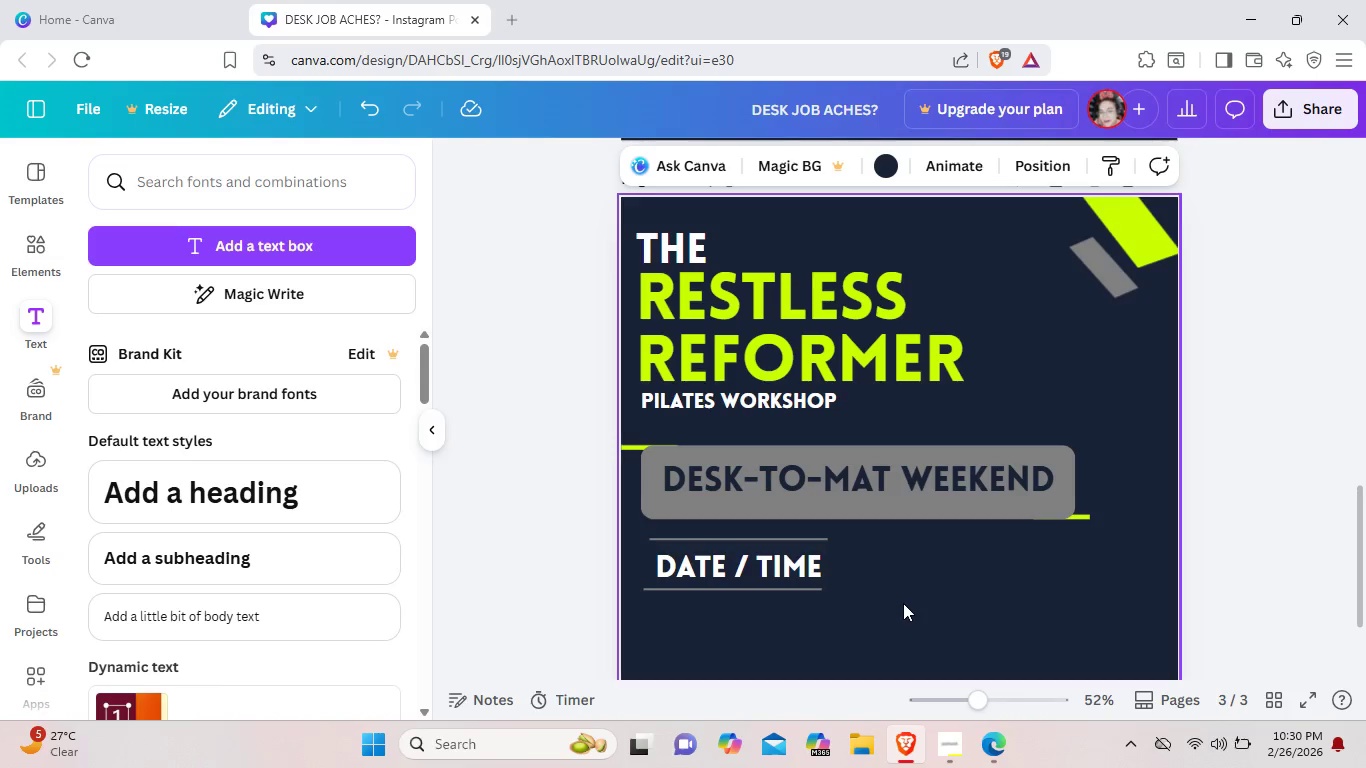 
wait(20.16)
 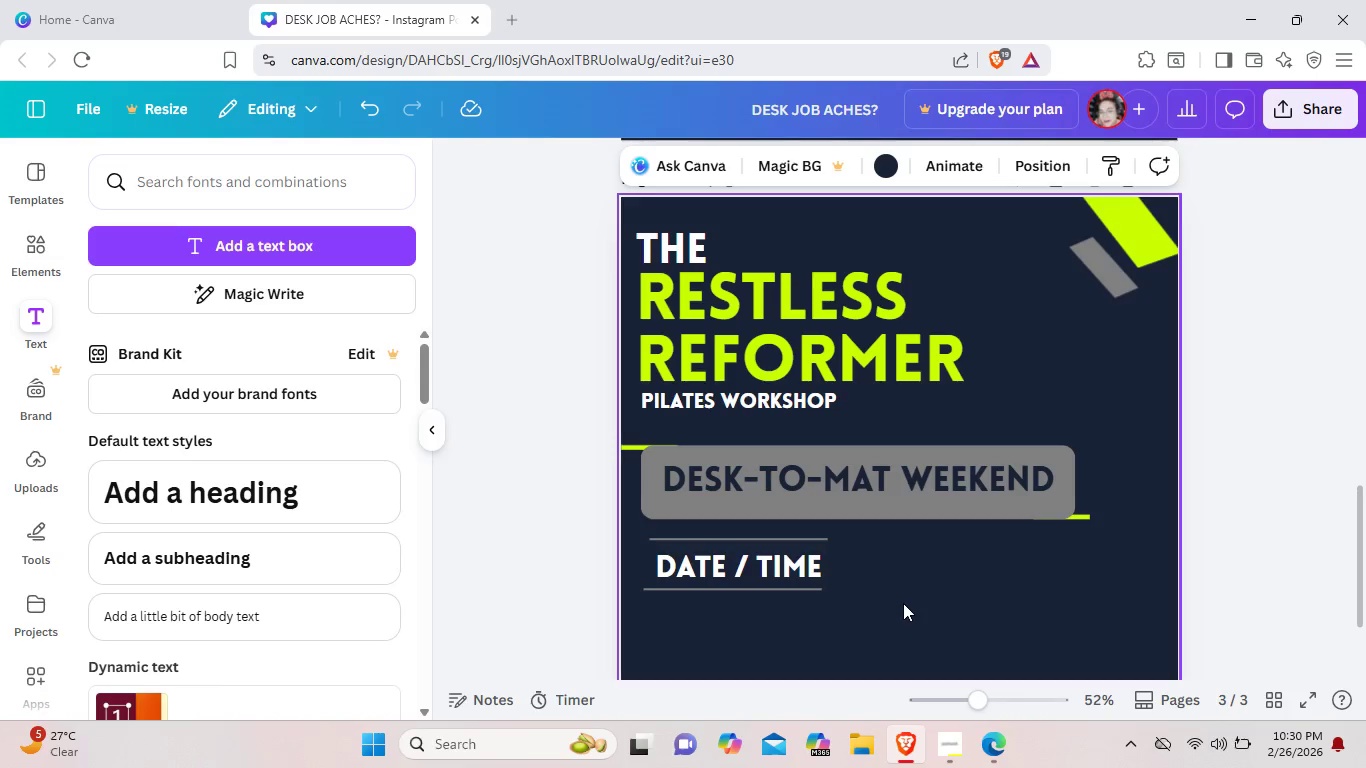 
left_click([790, 595])
 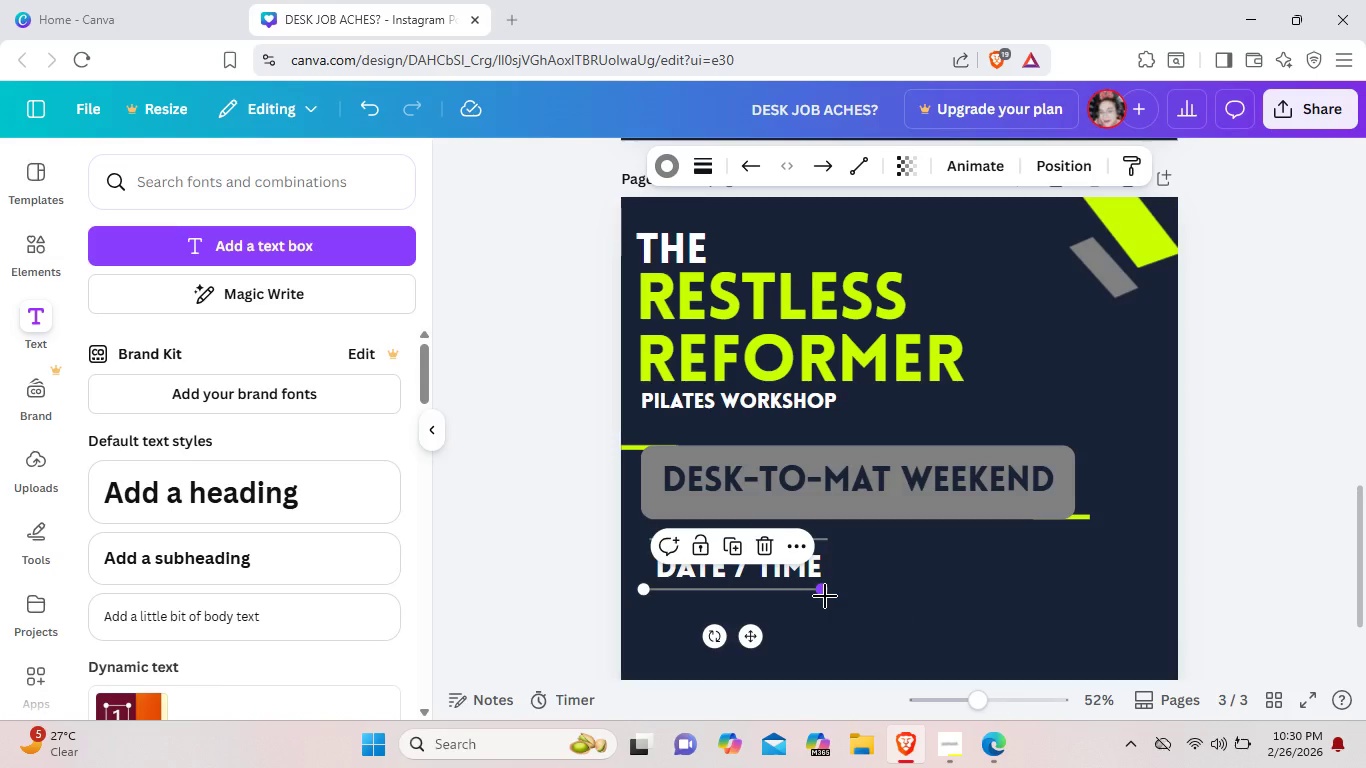 
key(ArrowRight)
 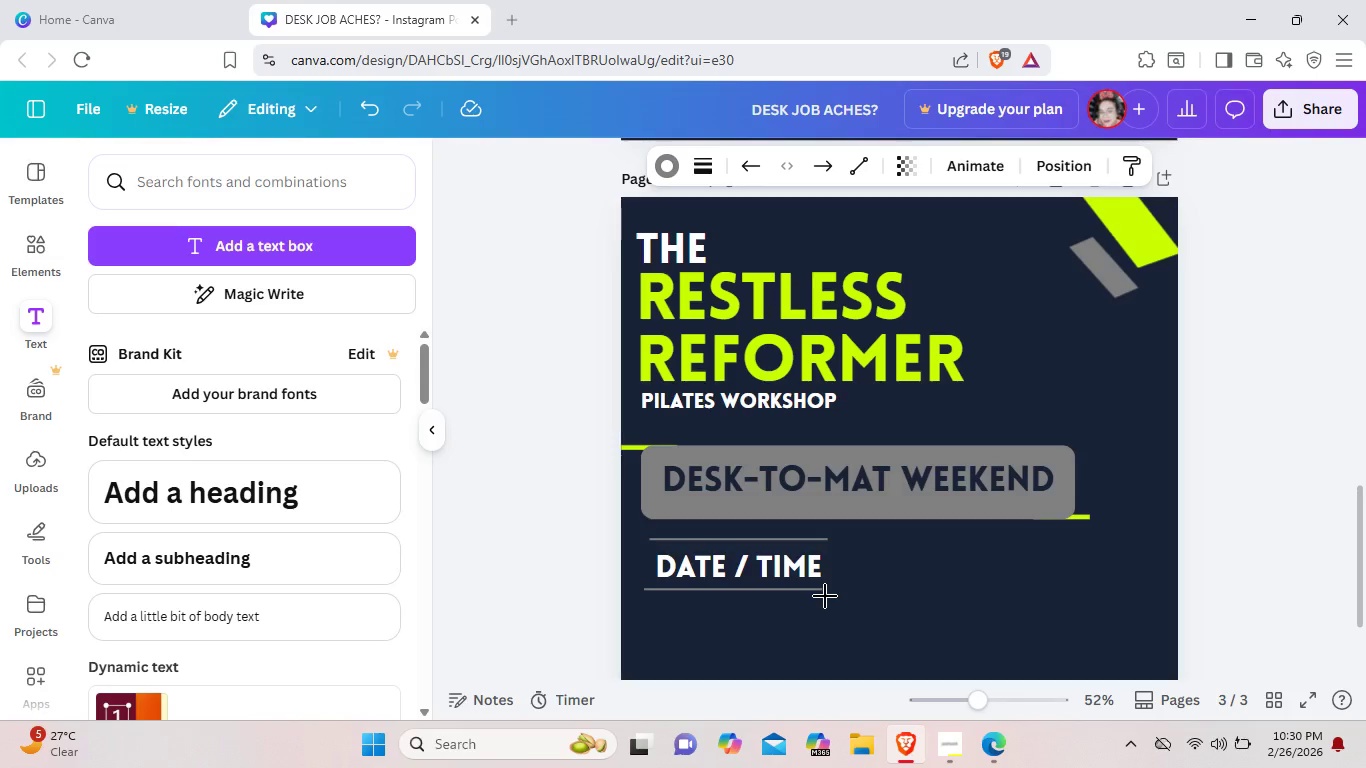 
key(ArrowRight)
 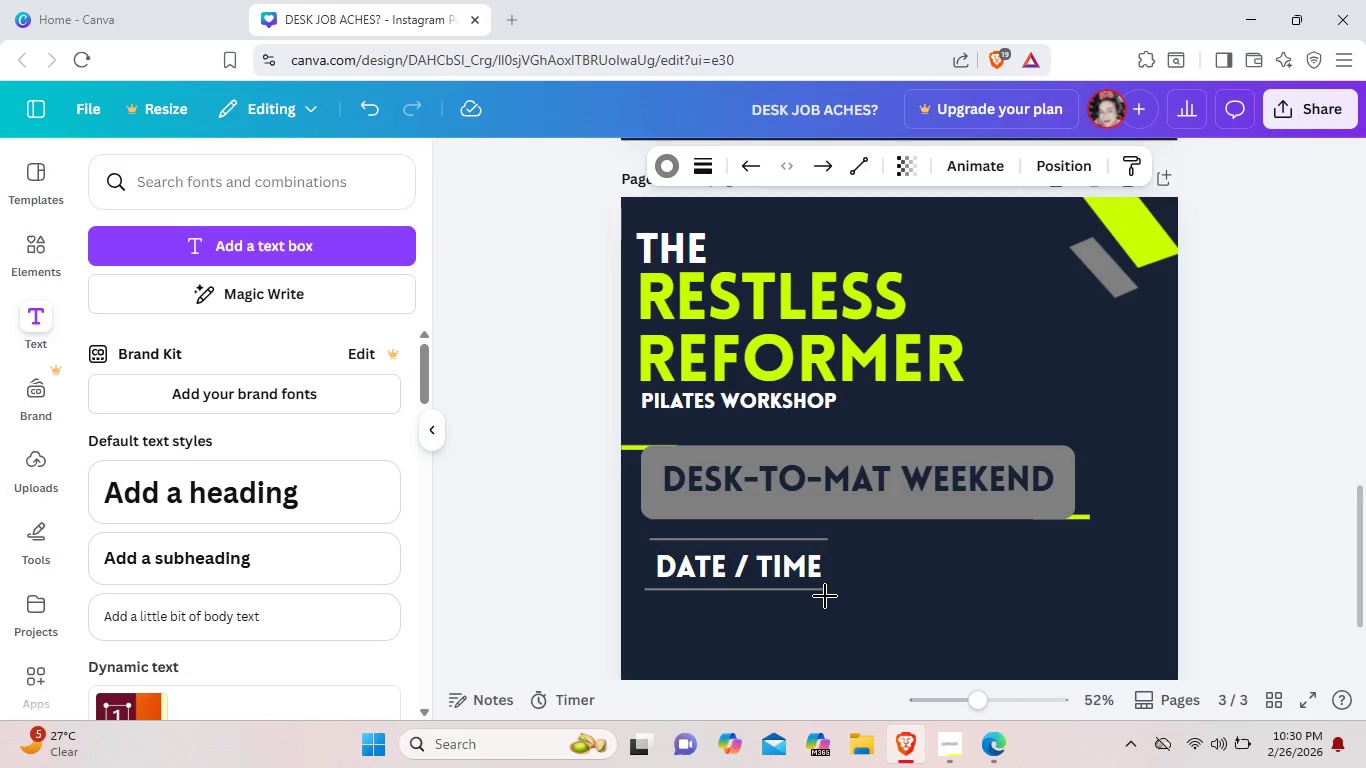 
key(ArrowRight)
 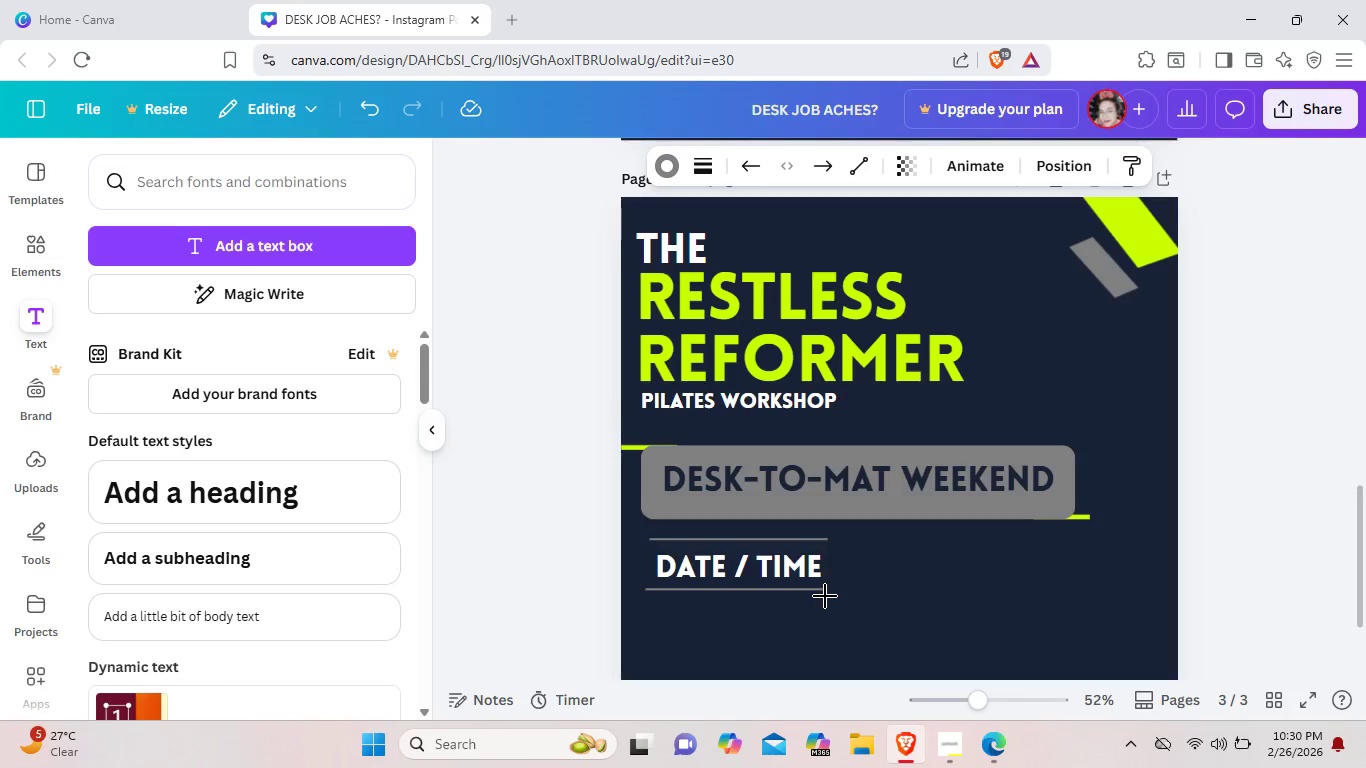 
key(ArrowRight)
 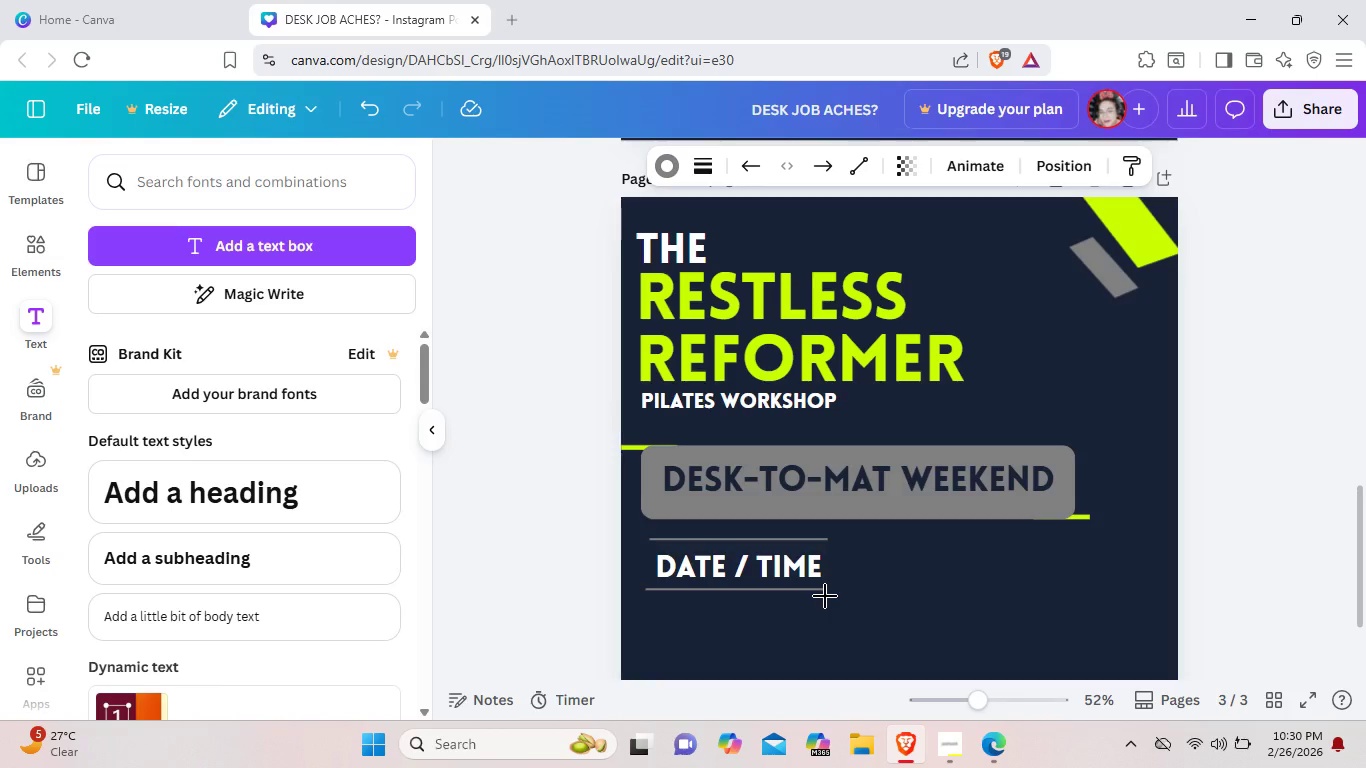 
key(ArrowRight)
 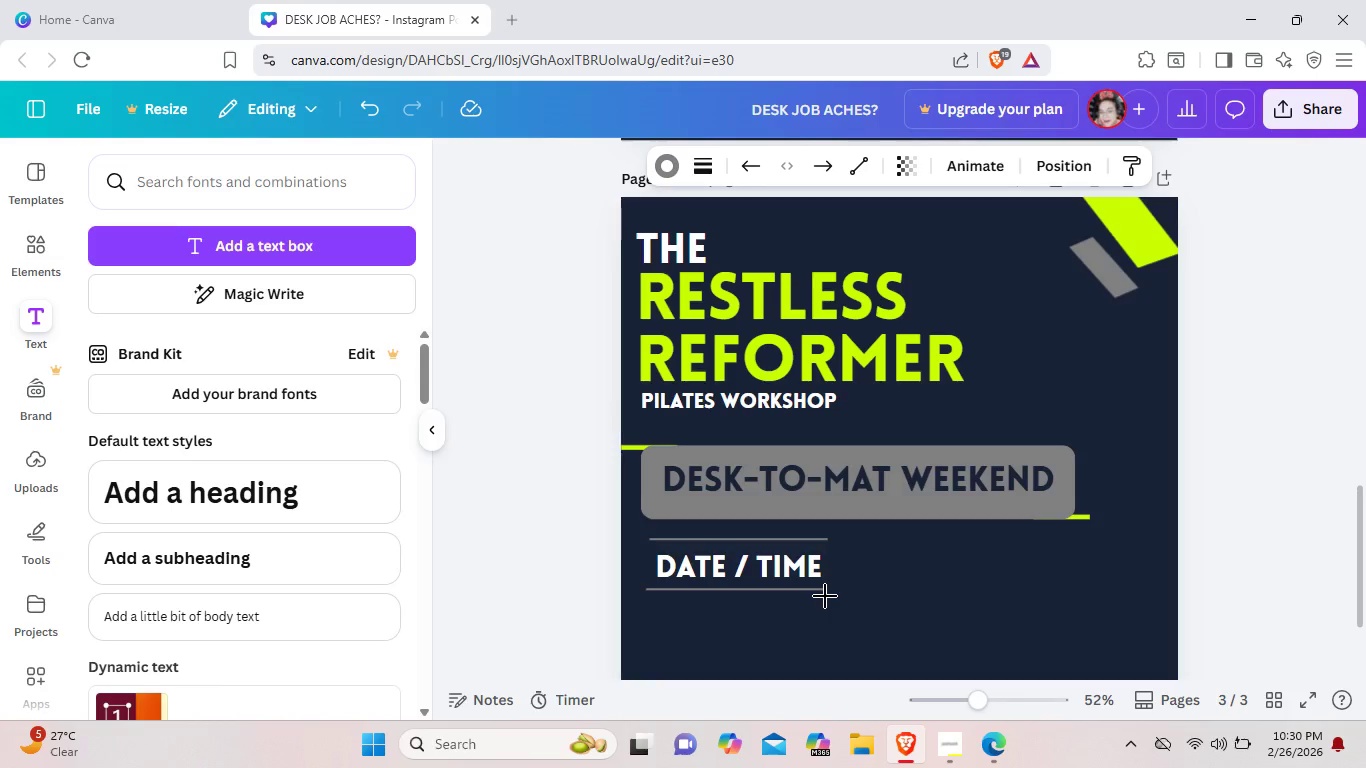 
key(ArrowRight)
 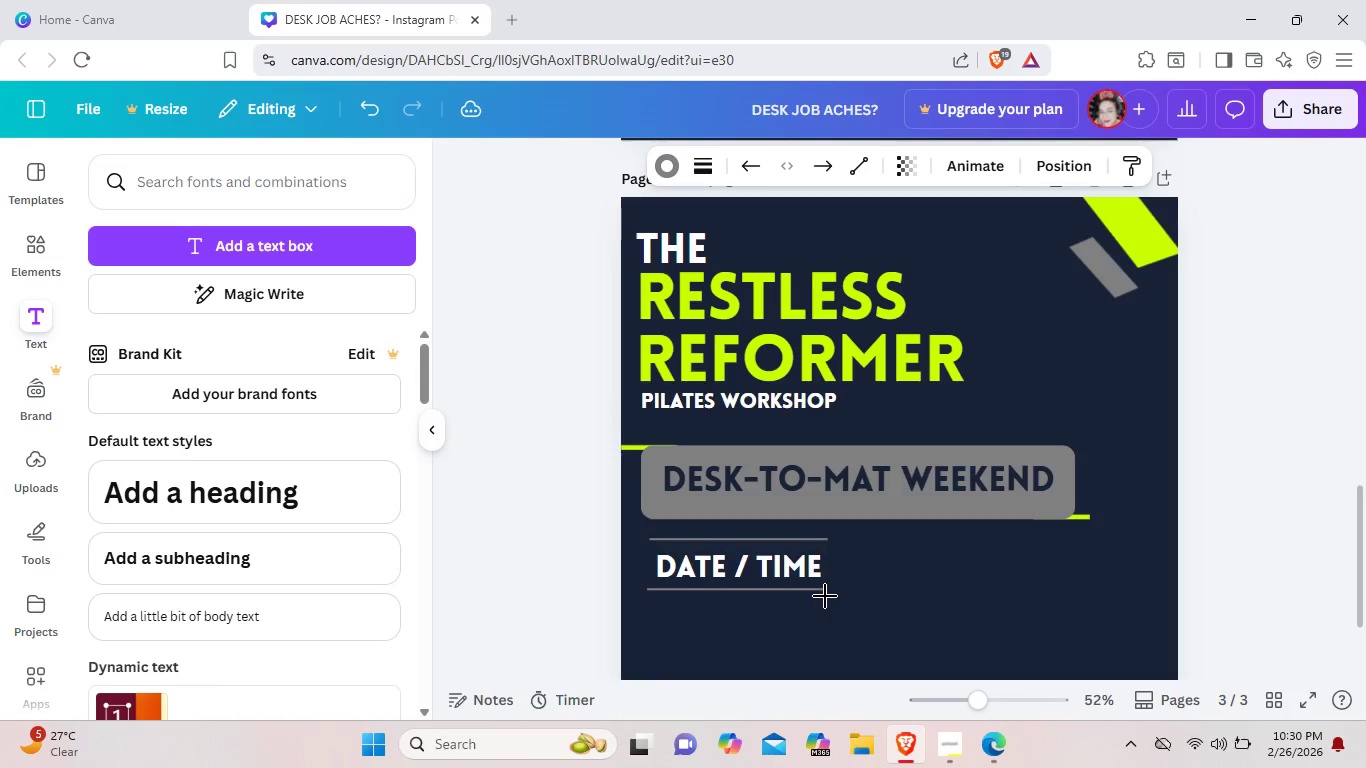 
key(ArrowRight)
 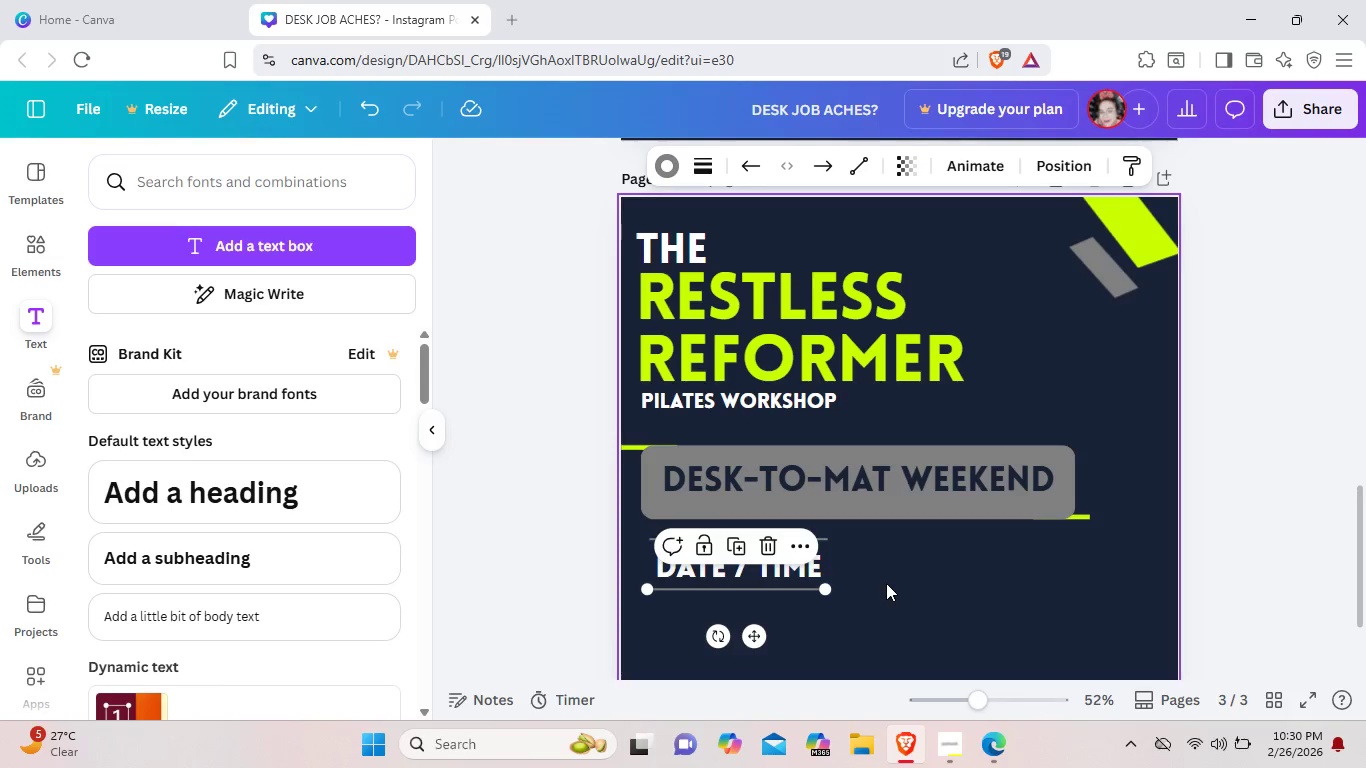 
left_click([886, 583])
 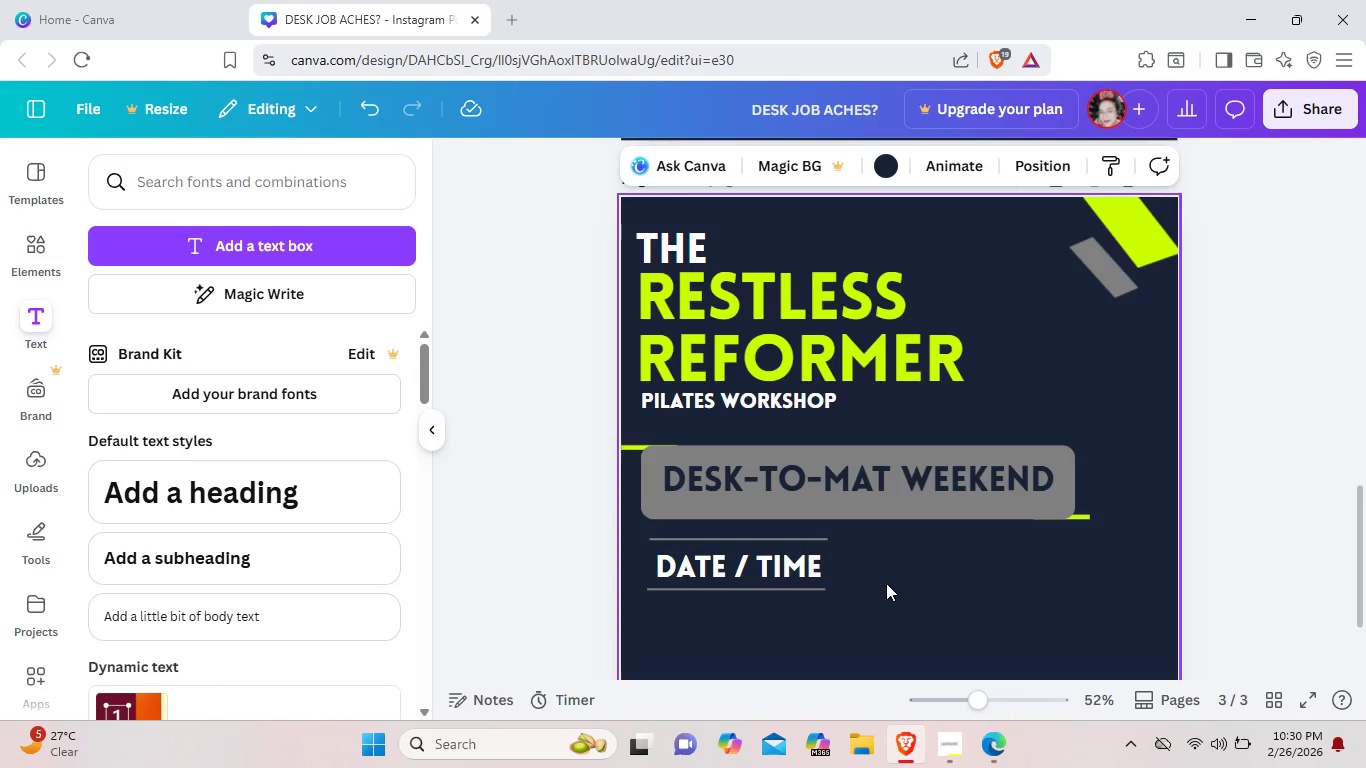 
left_click([886, 583])
 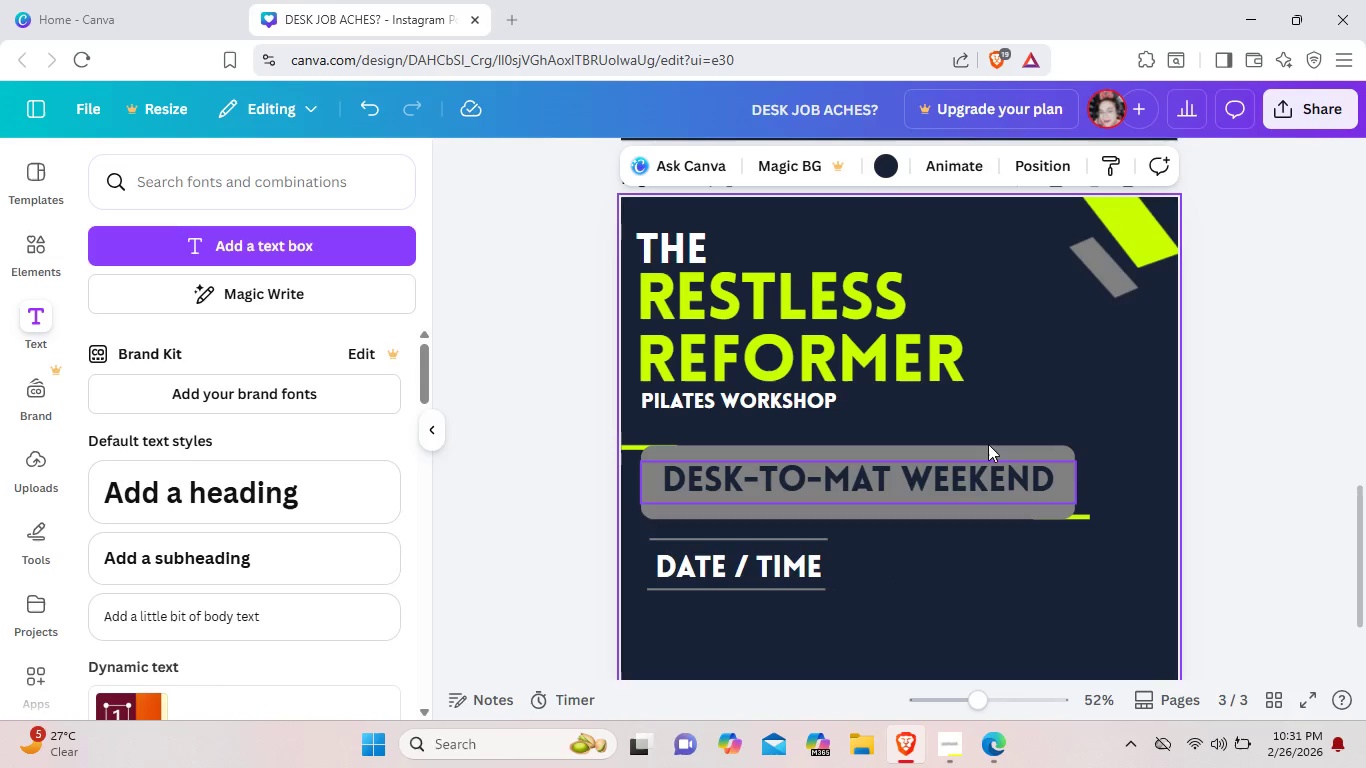 
left_click([1109, 288])
 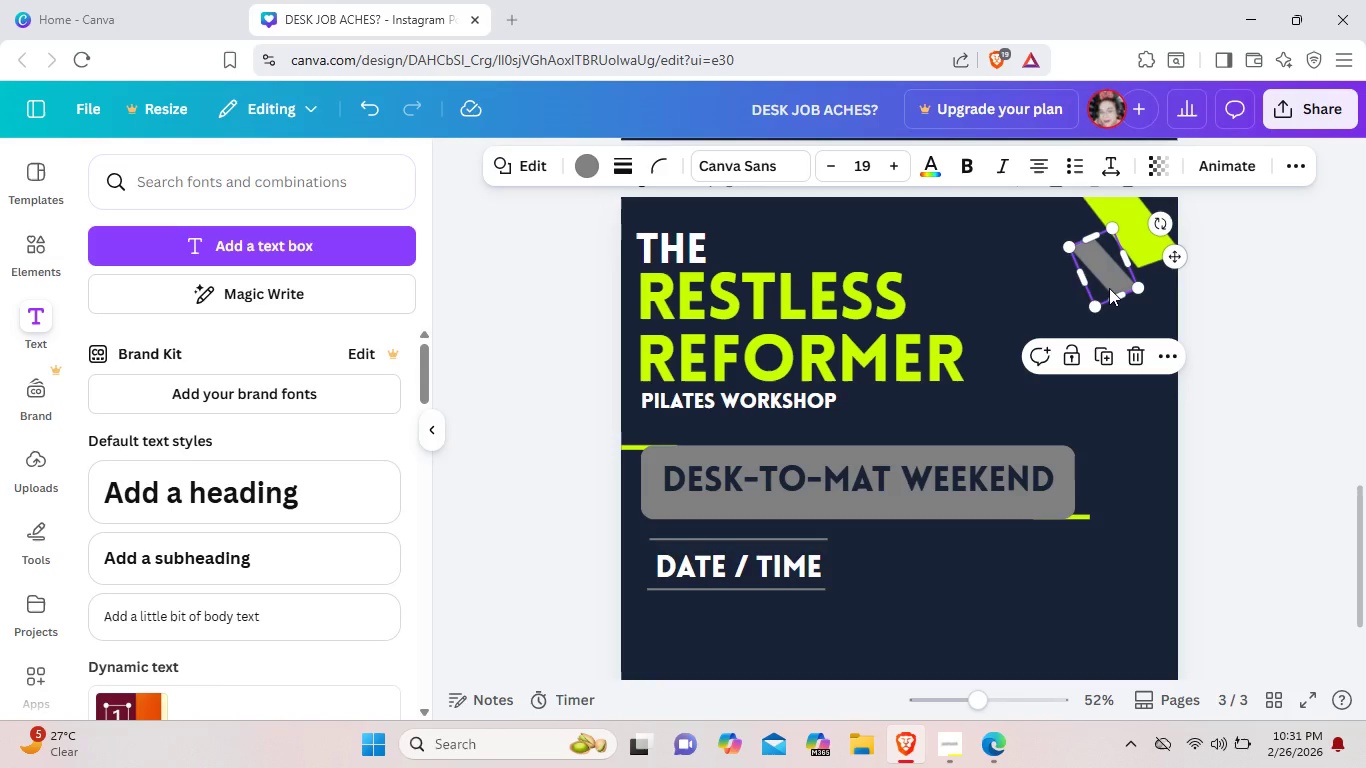 
wait(6.23)
 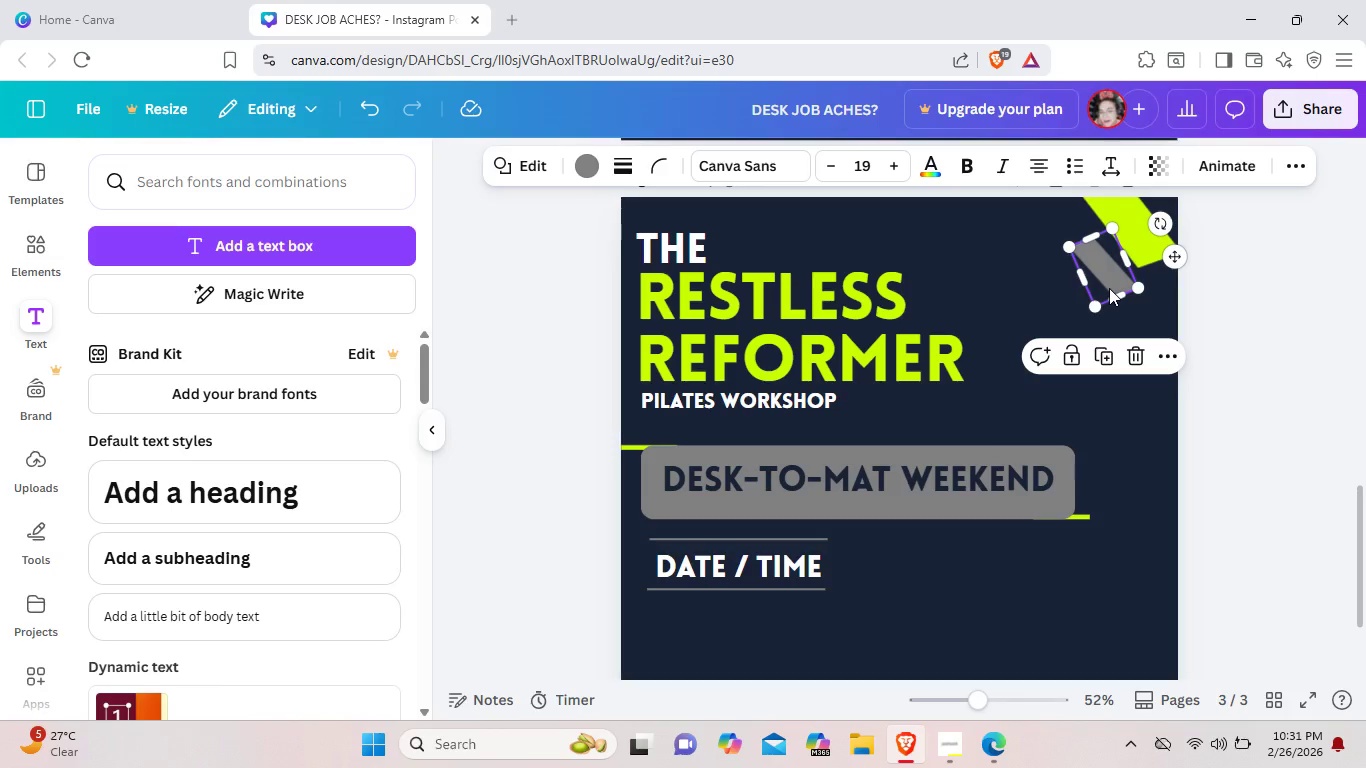 
left_click_drag(start_coordinate=[1114, 227], to_coordinate=[1113, 234])
 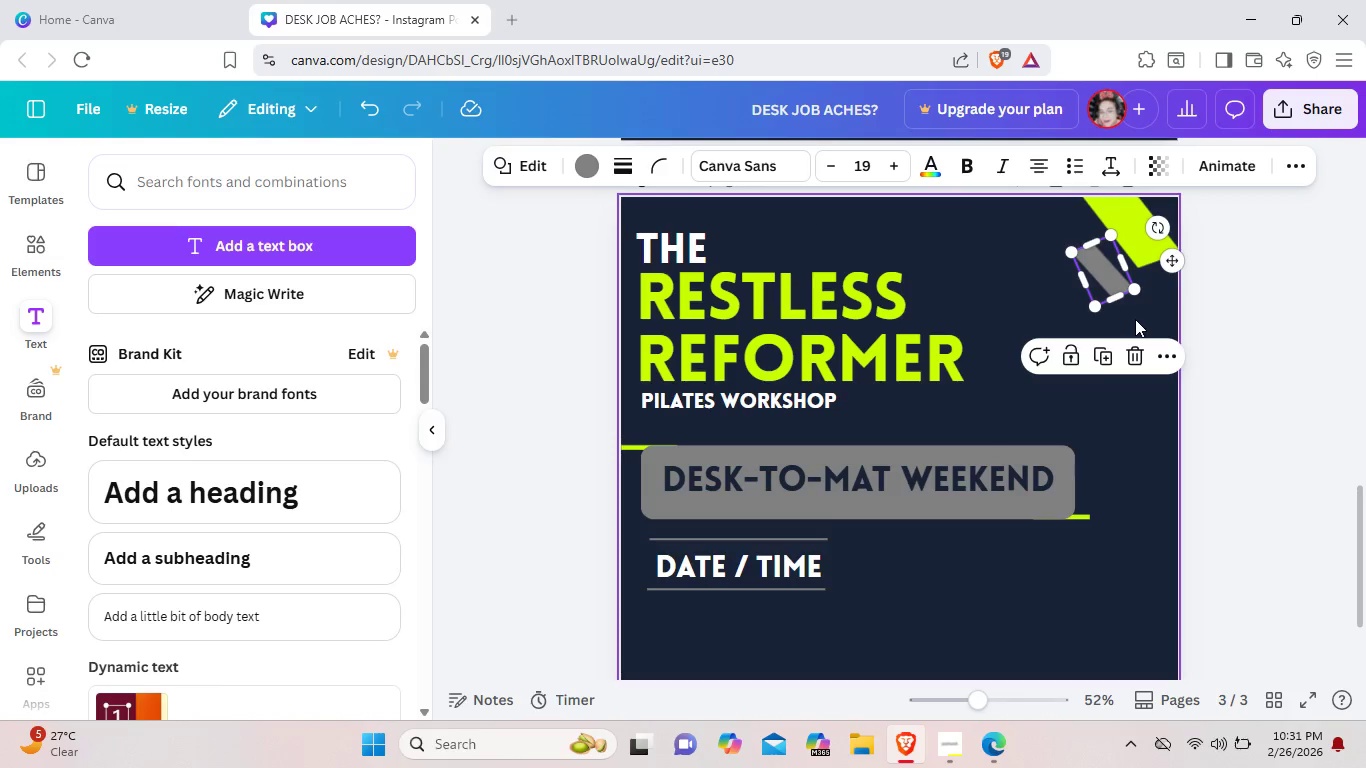 
left_click([1135, 319])
 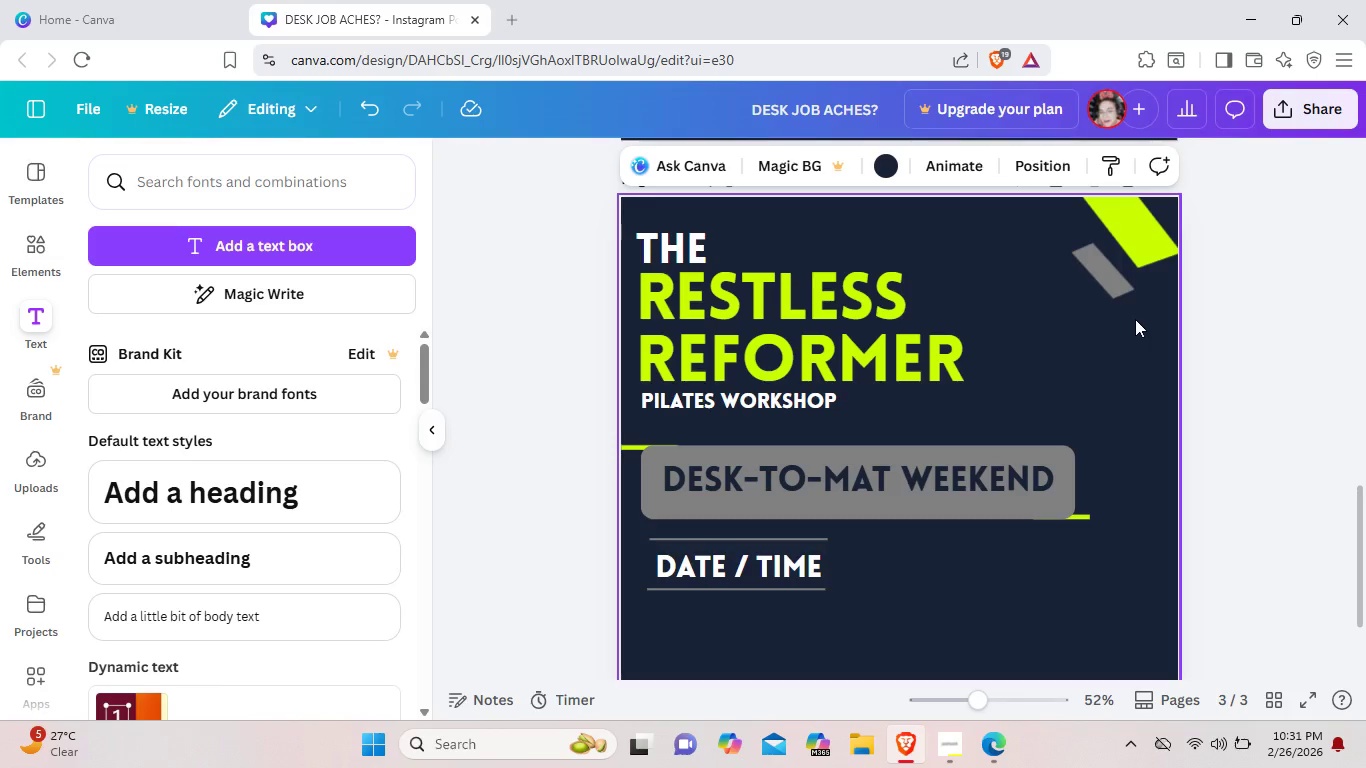 
left_click([1114, 272])
 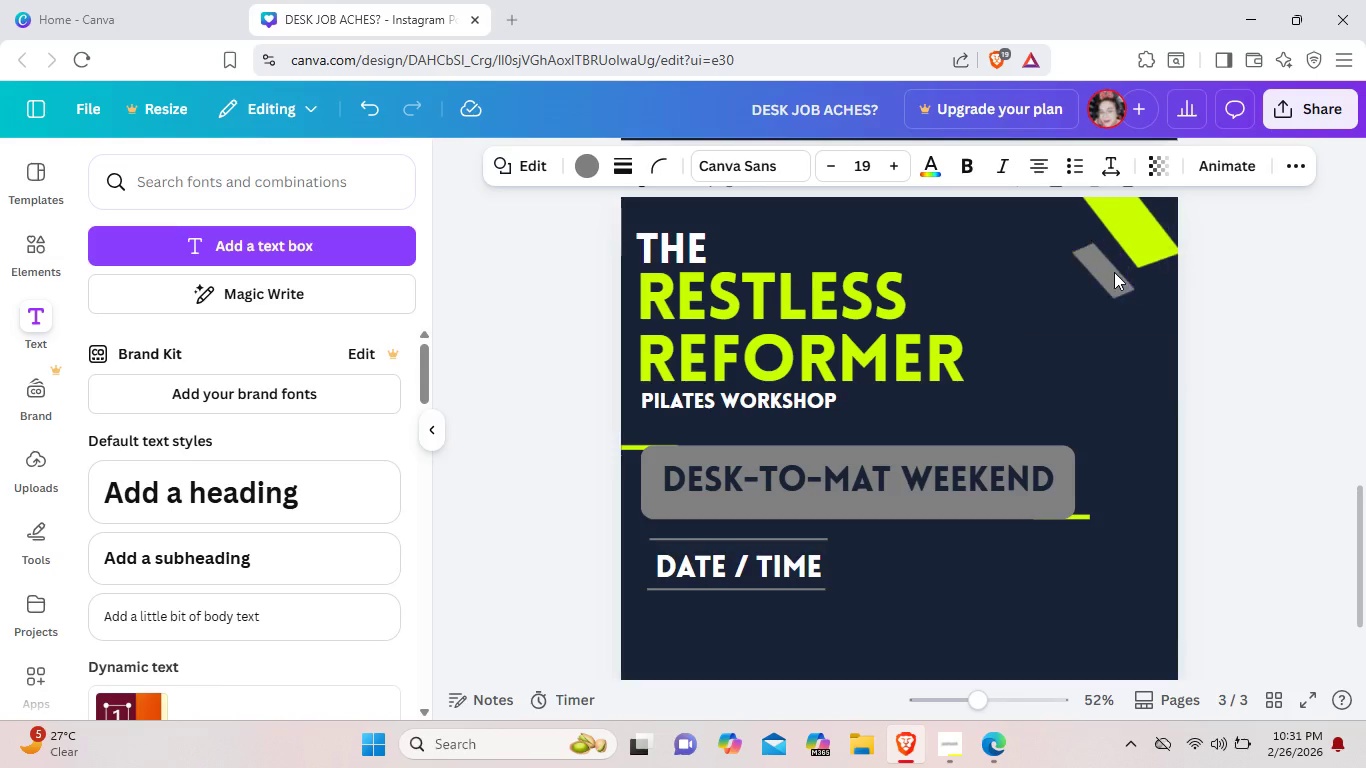 
key(ArrowRight)
 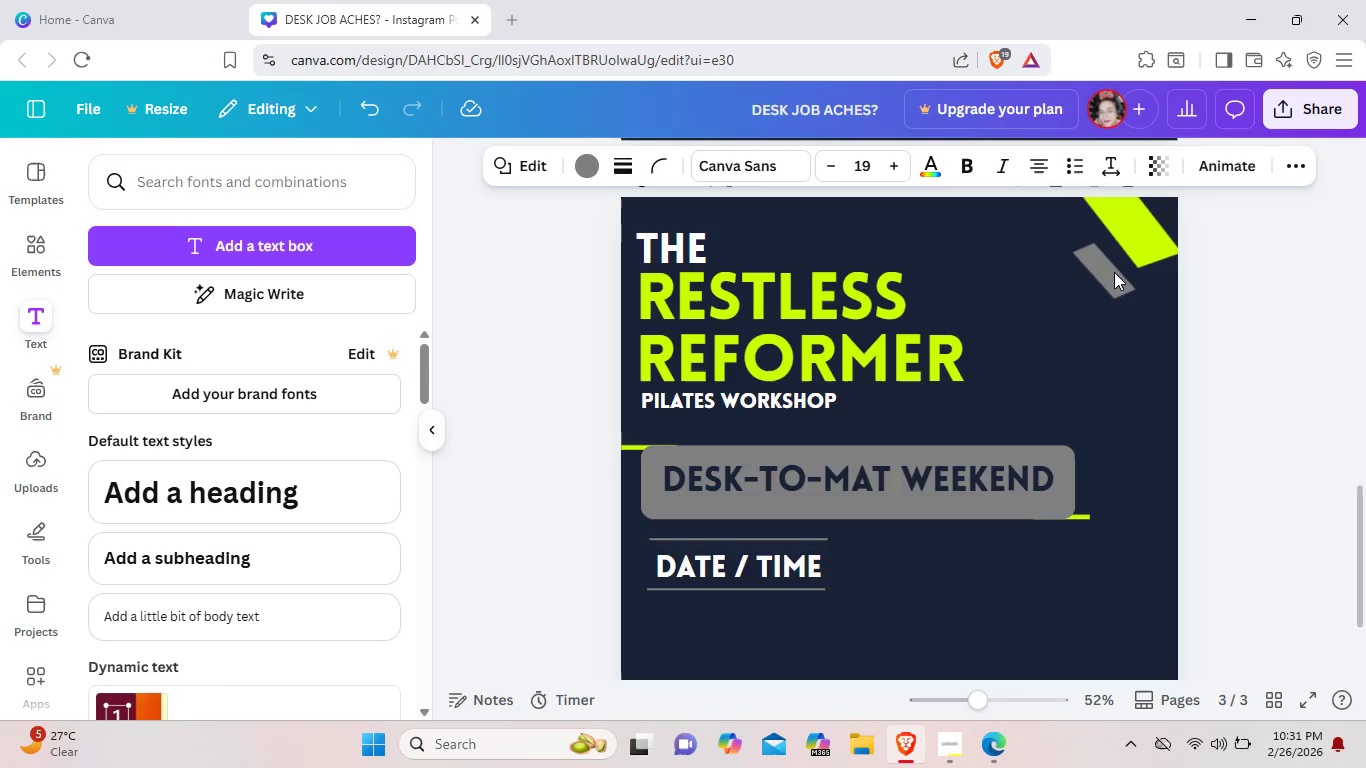 
key(ArrowRight)
 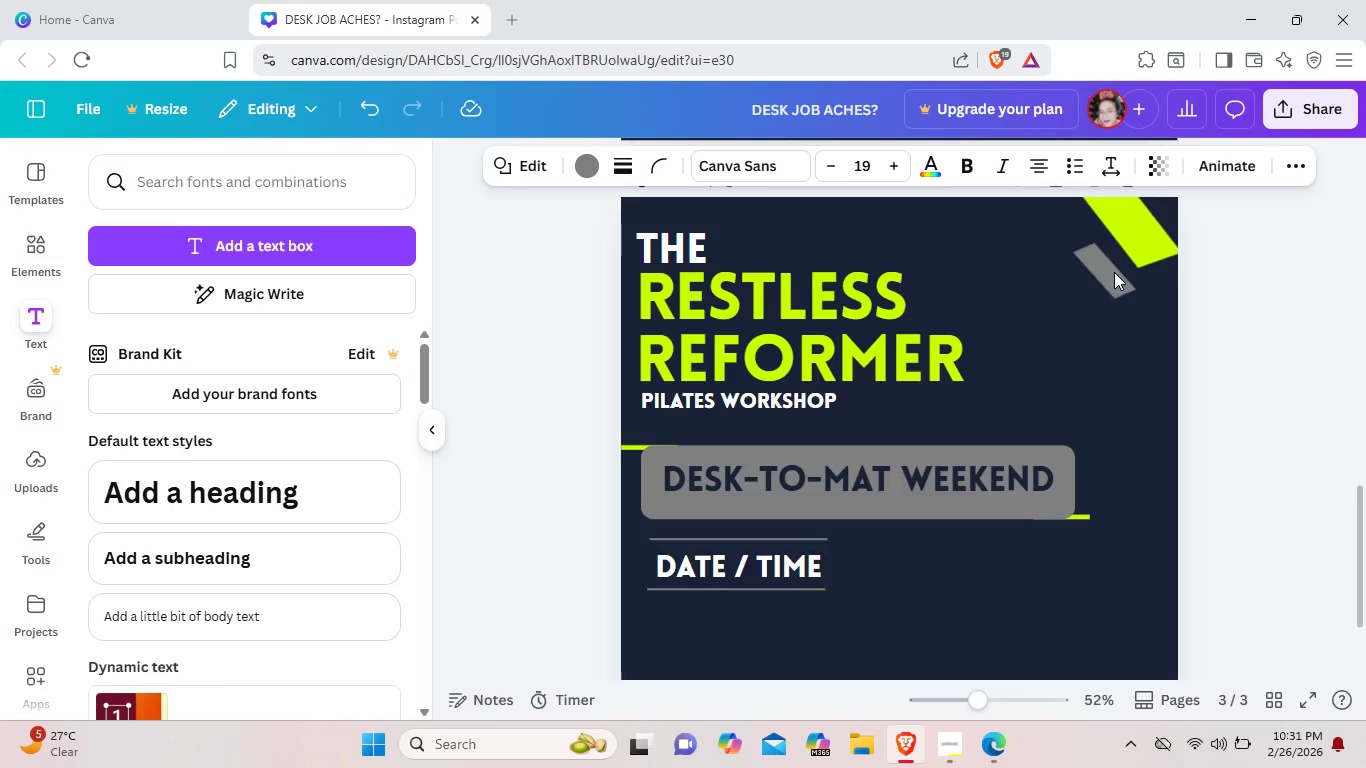 
key(ArrowRight)
 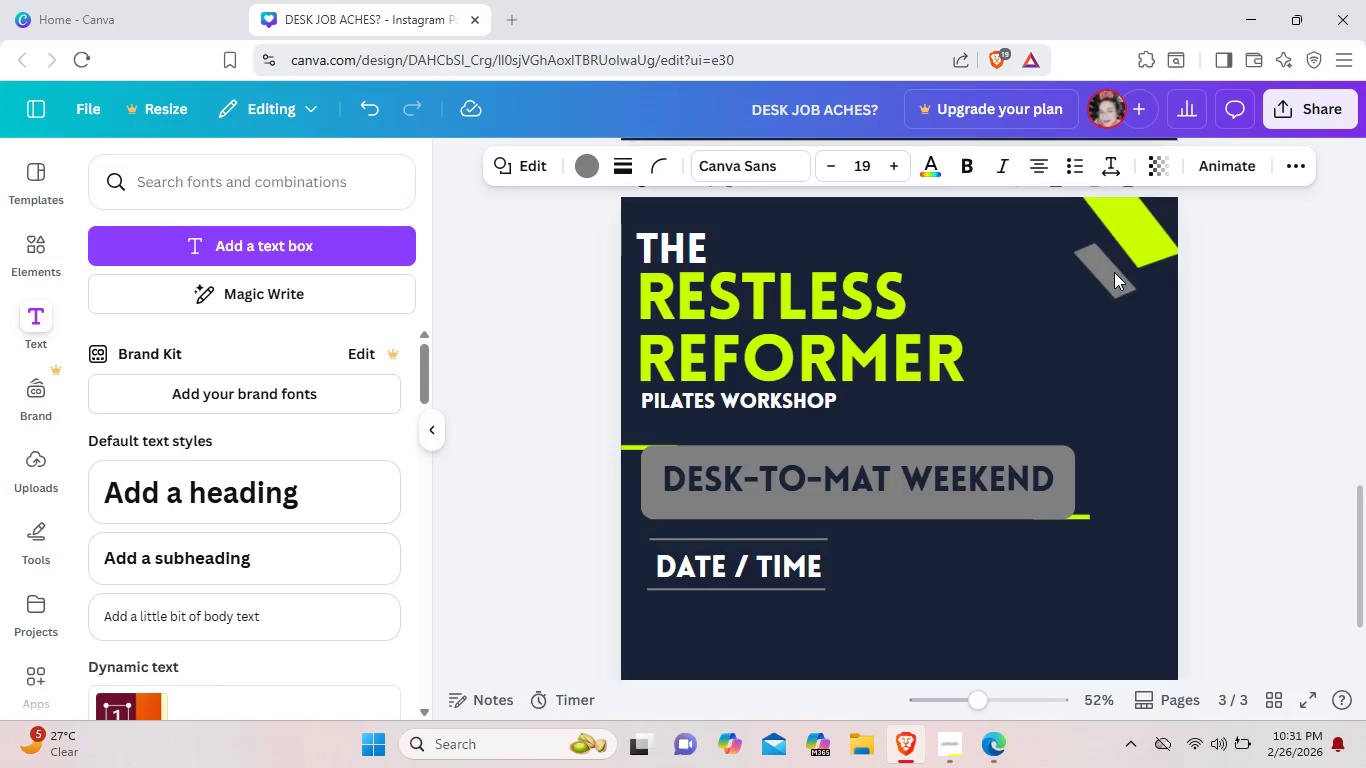 
key(ArrowRight)
 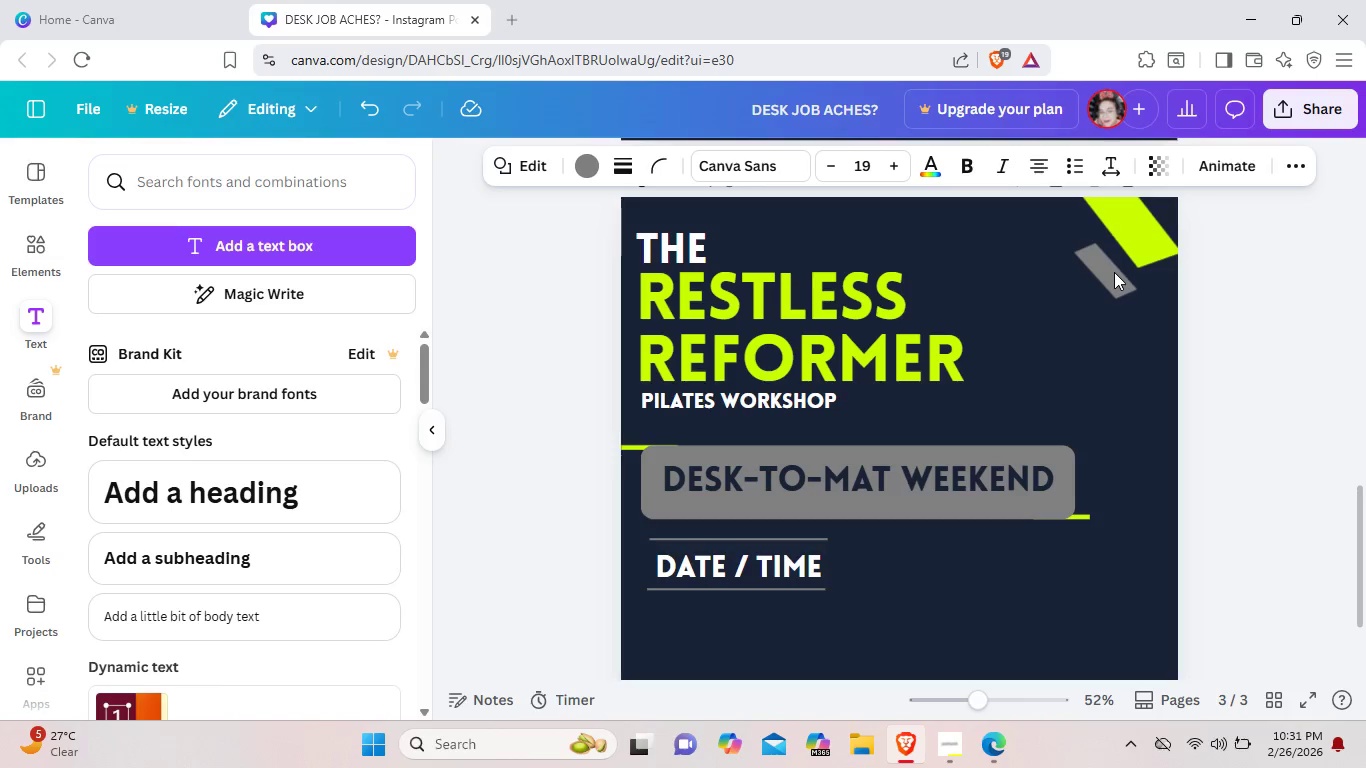 
key(ArrowRight)
 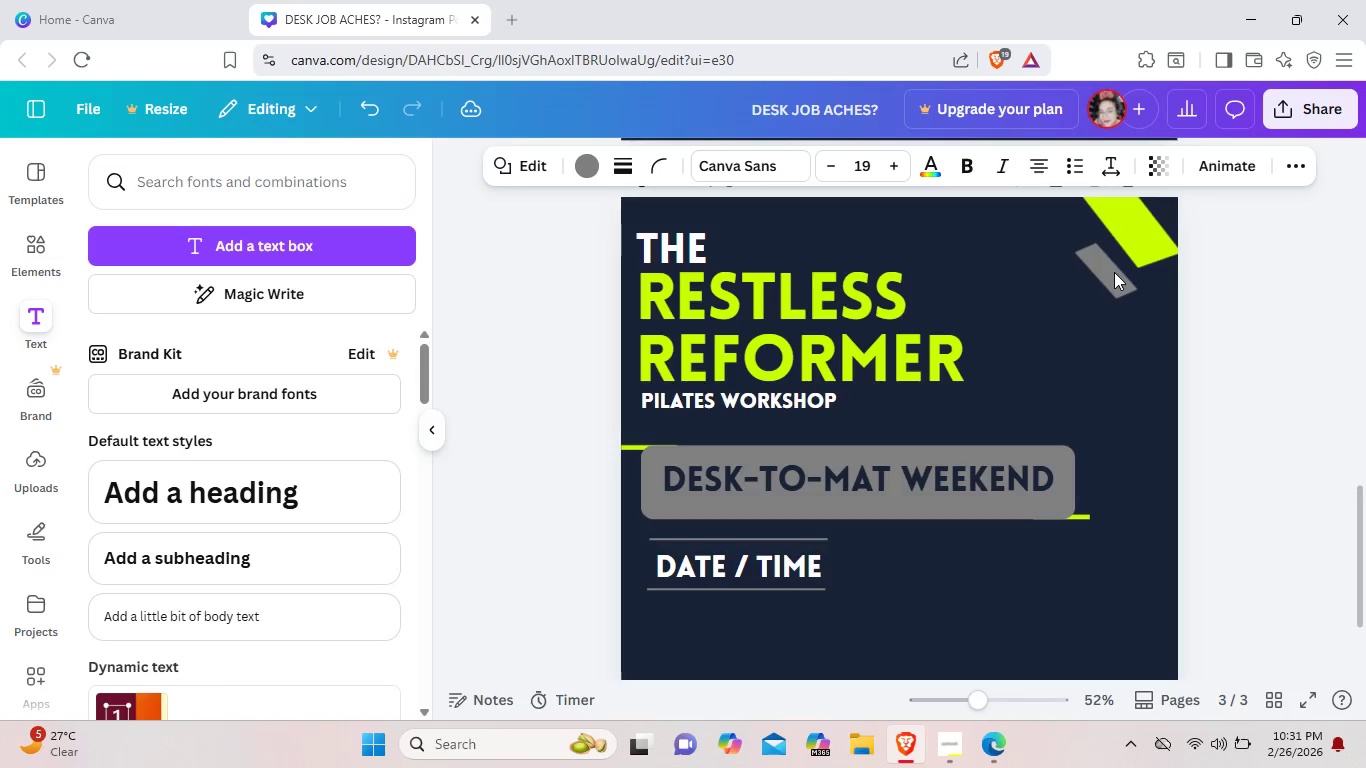 
key(ArrowRight)
 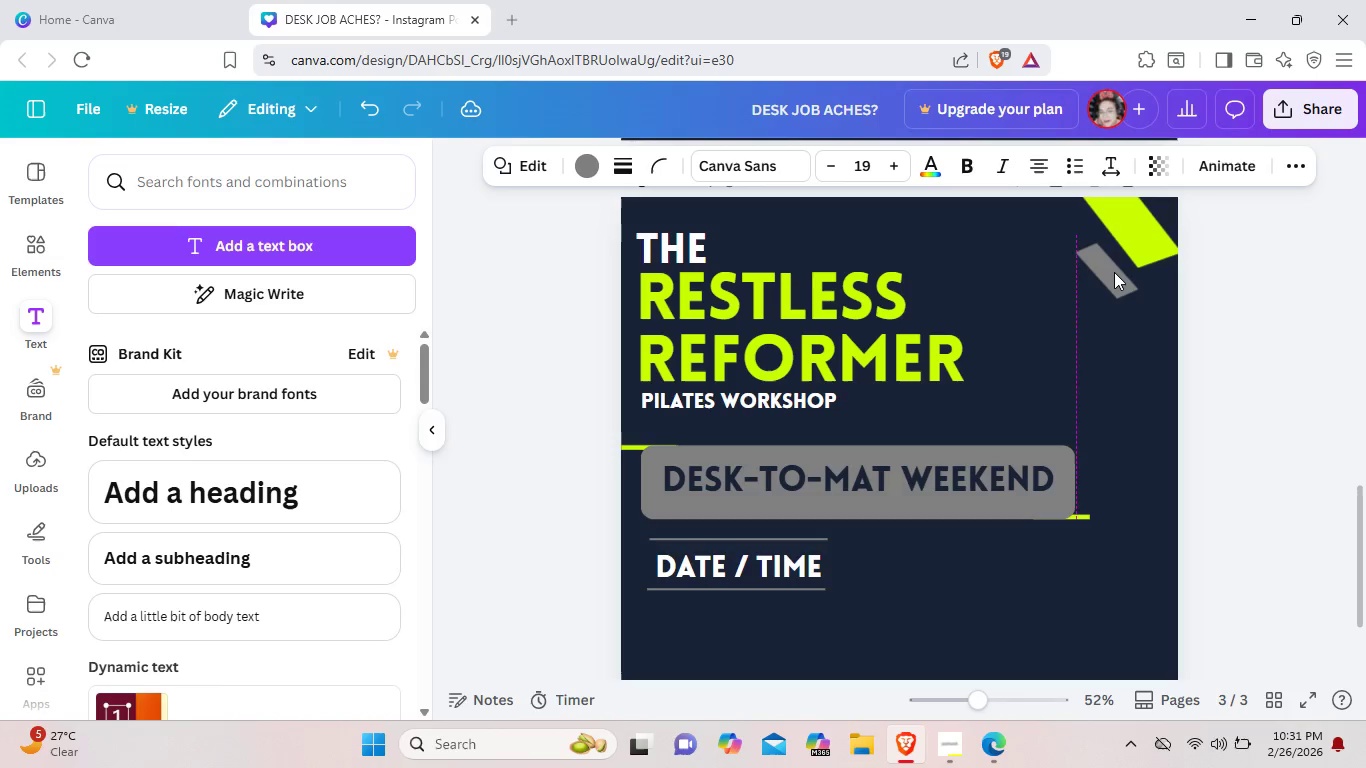 
key(ArrowRight)
 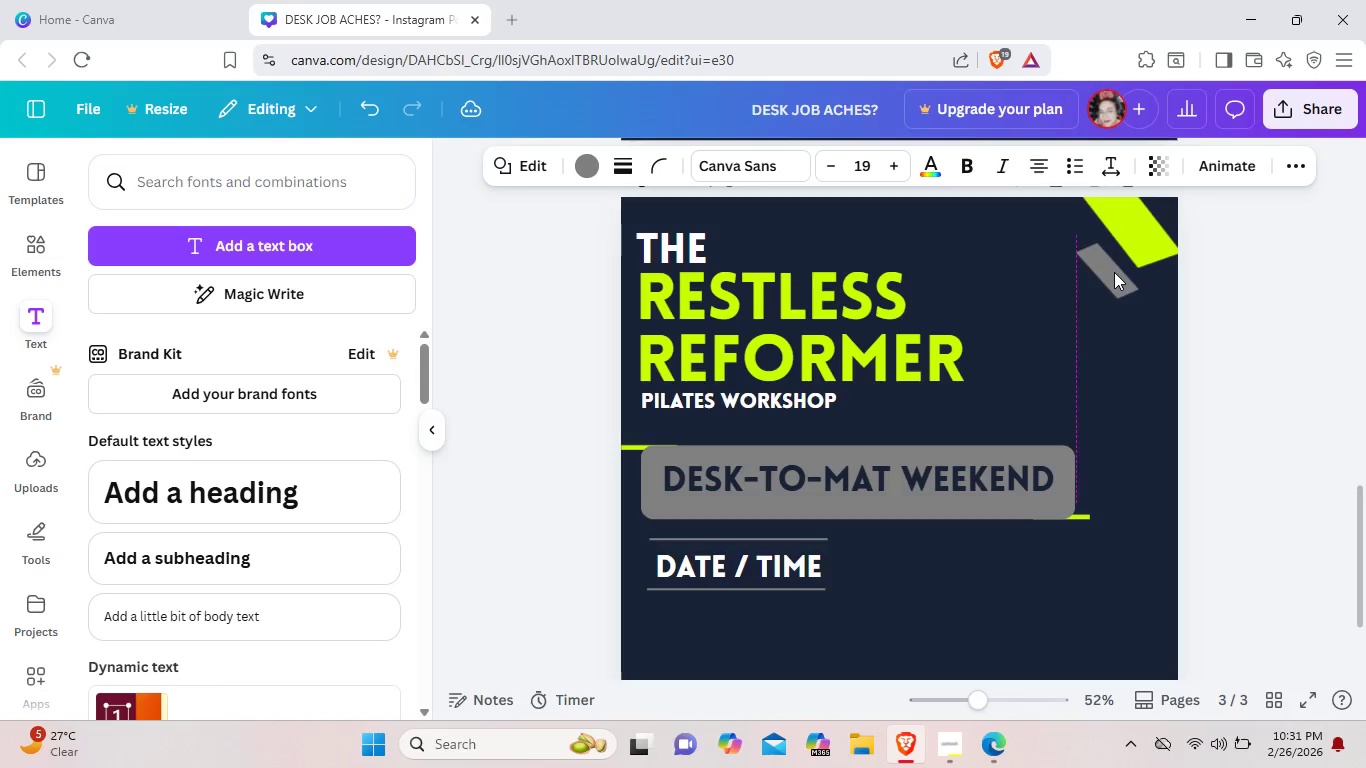 
key(ArrowRight)
 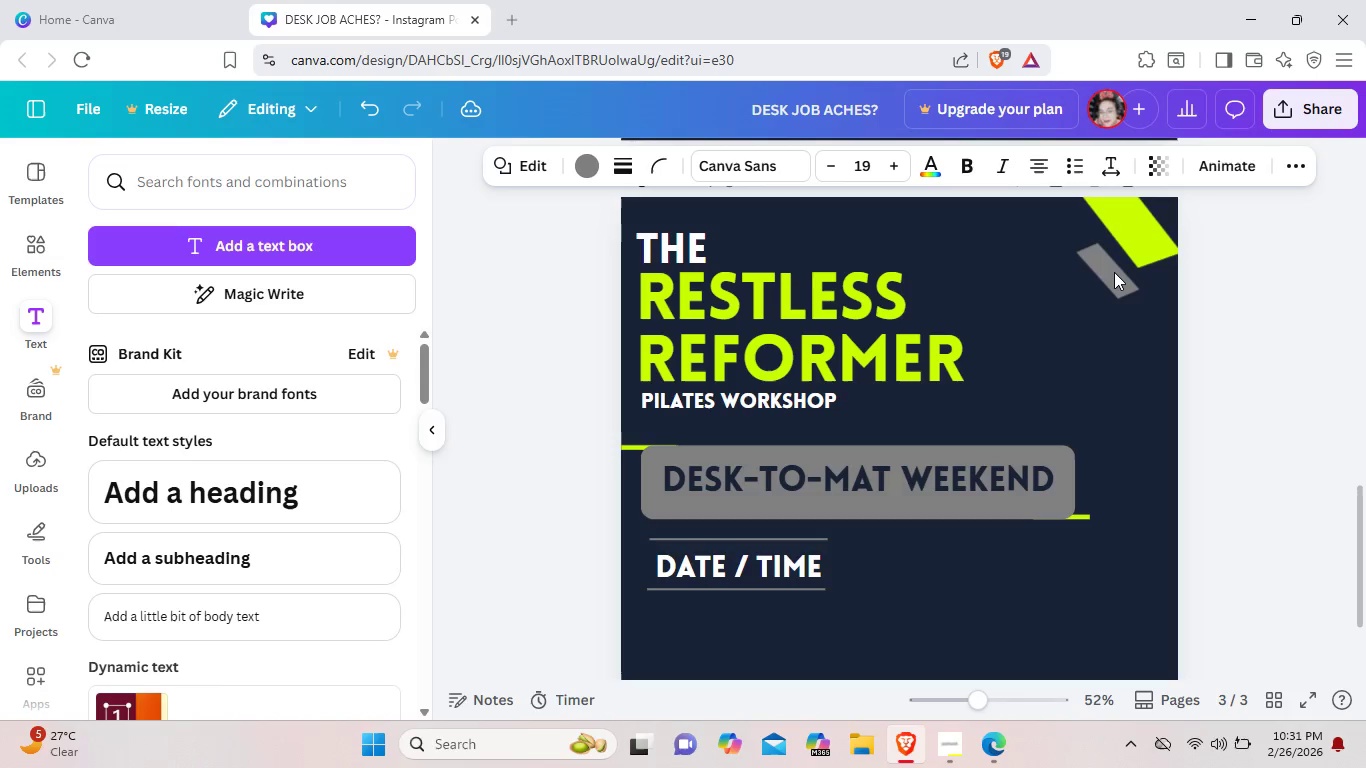 
key(ArrowRight)
 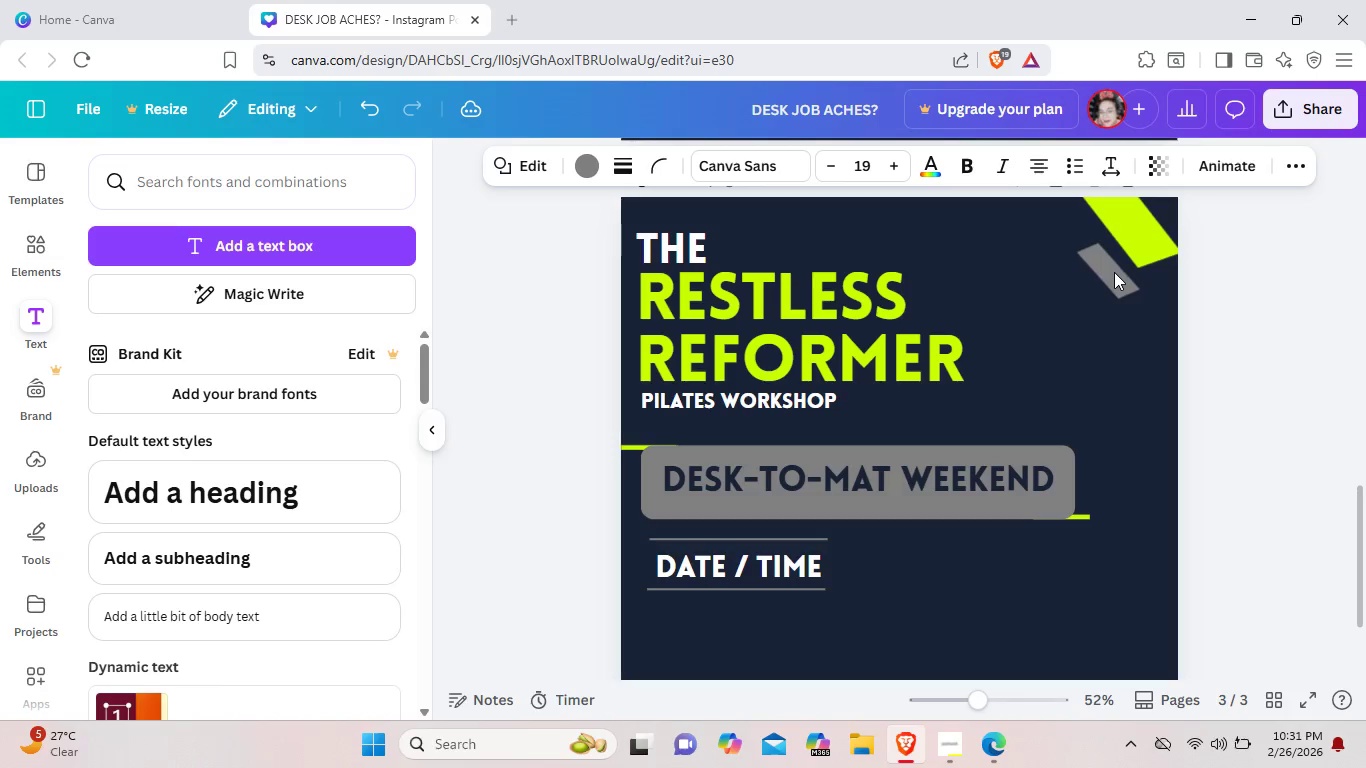 
key(ArrowRight)
 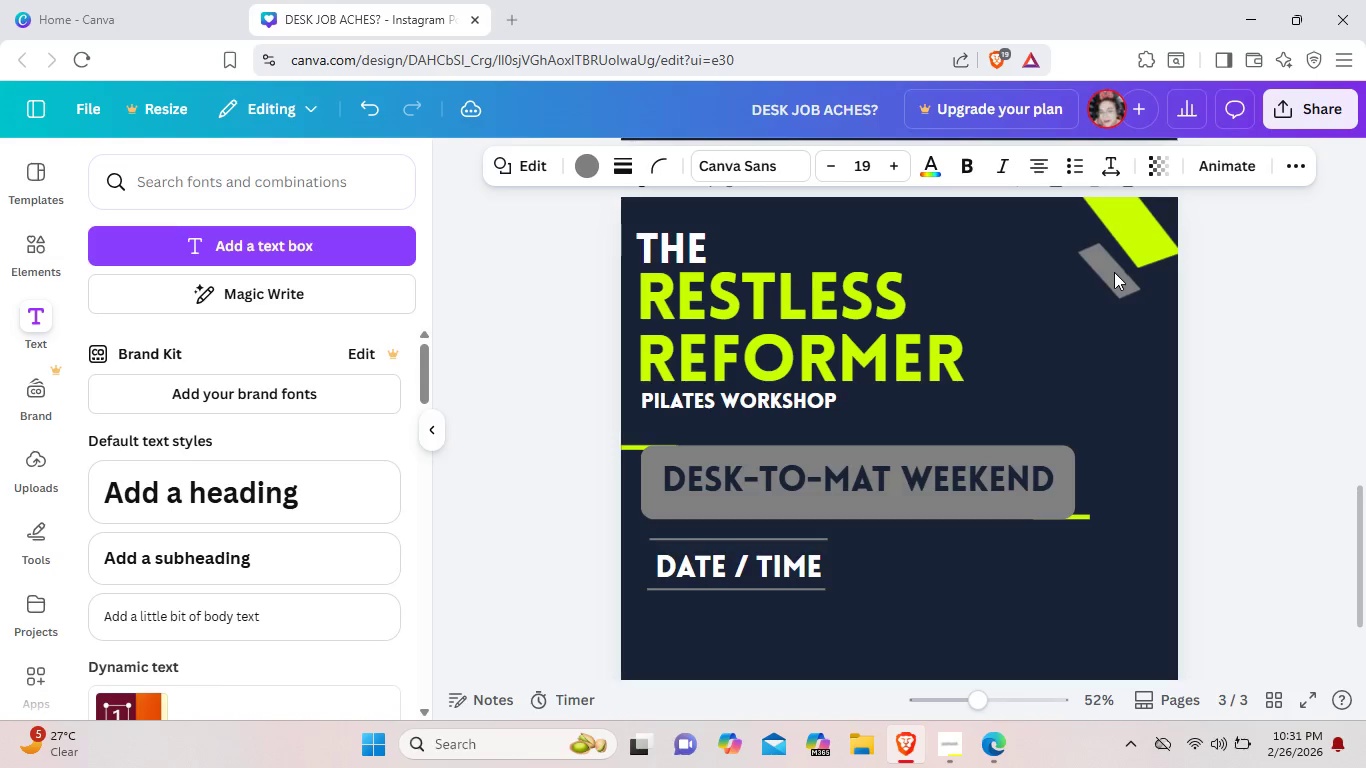 
key(ArrowRight)
 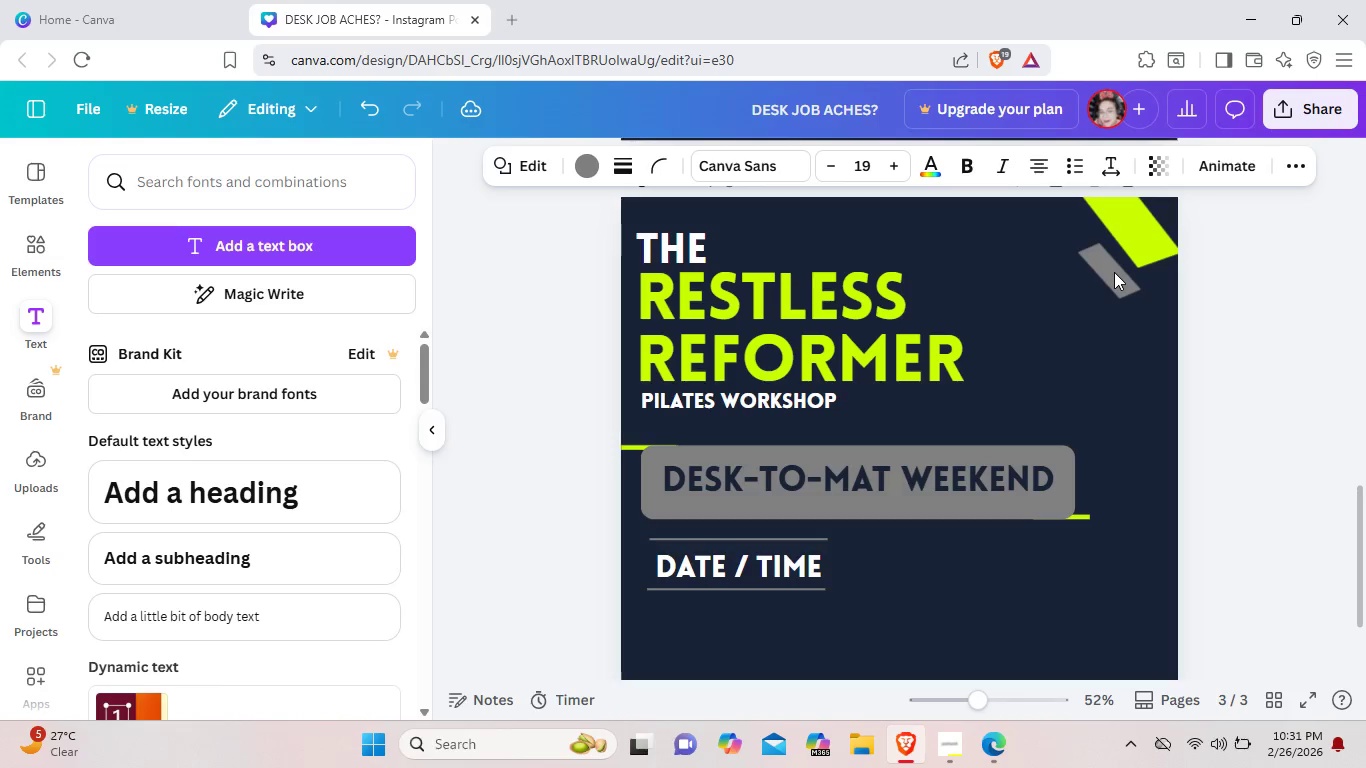 
key(ArrowRight)
 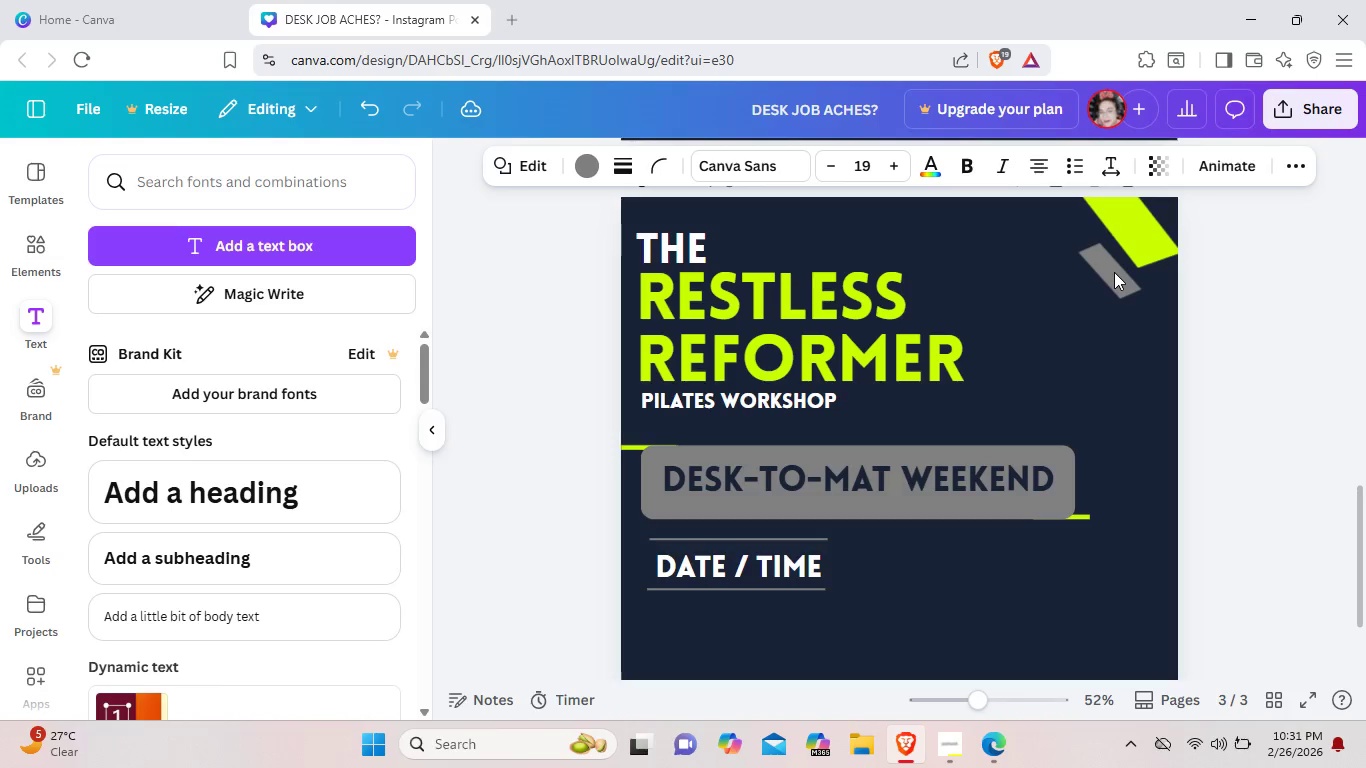 
key(ArrowRight)
 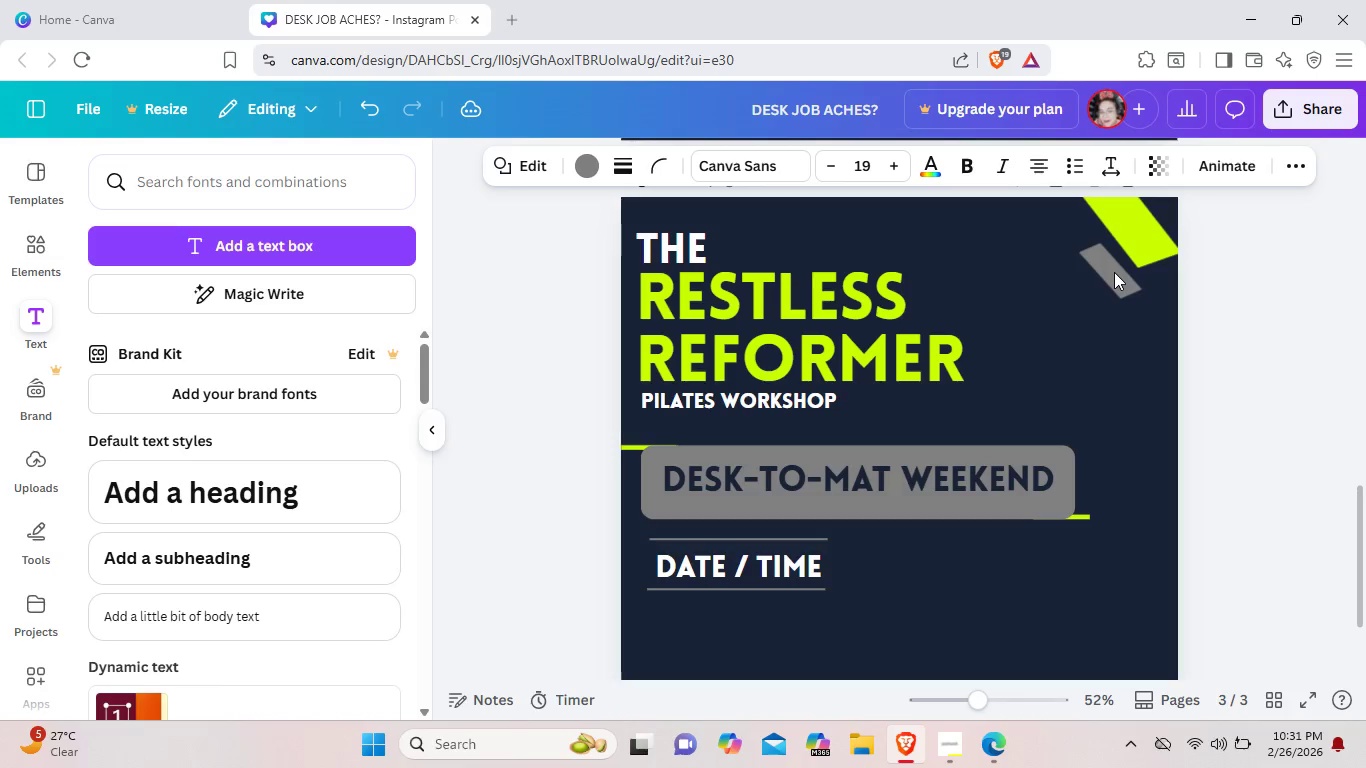 
key(ArrowRight)
 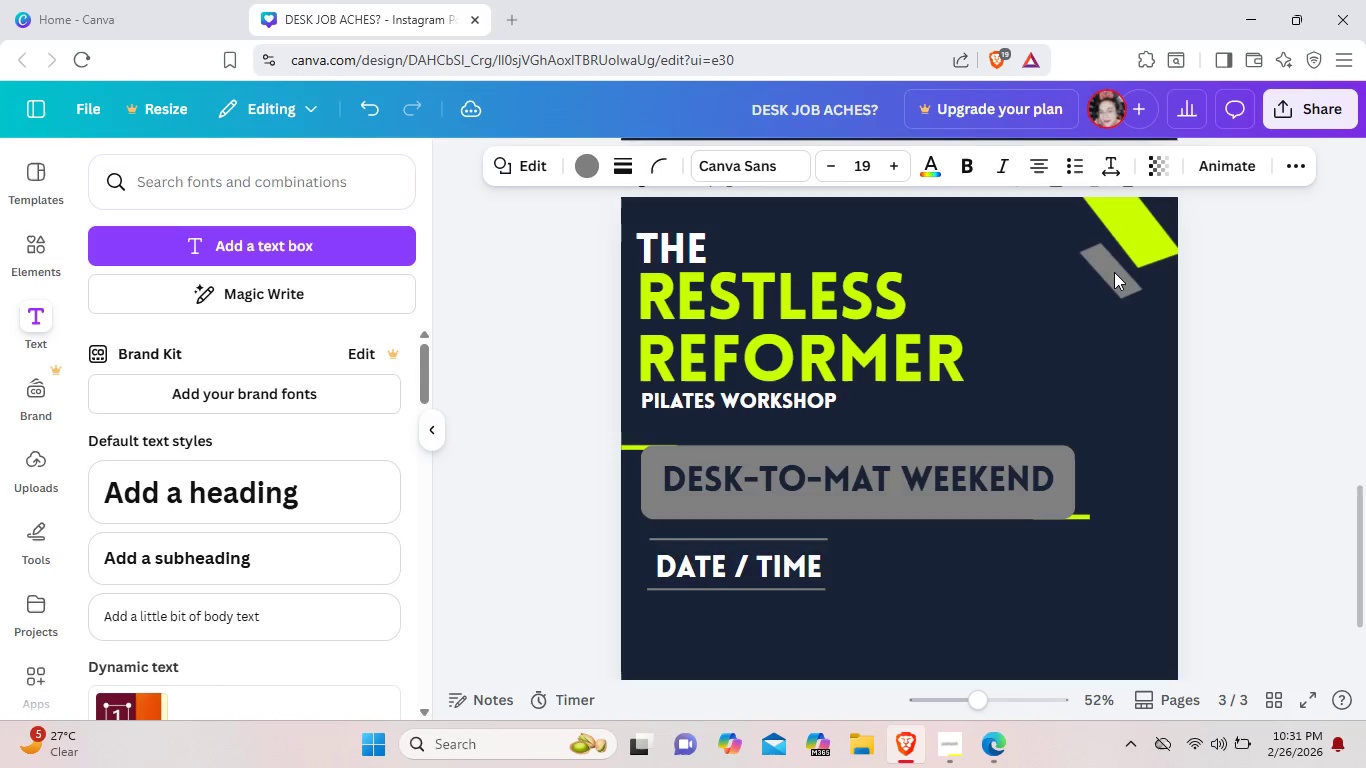 
key(ArrowRight)
 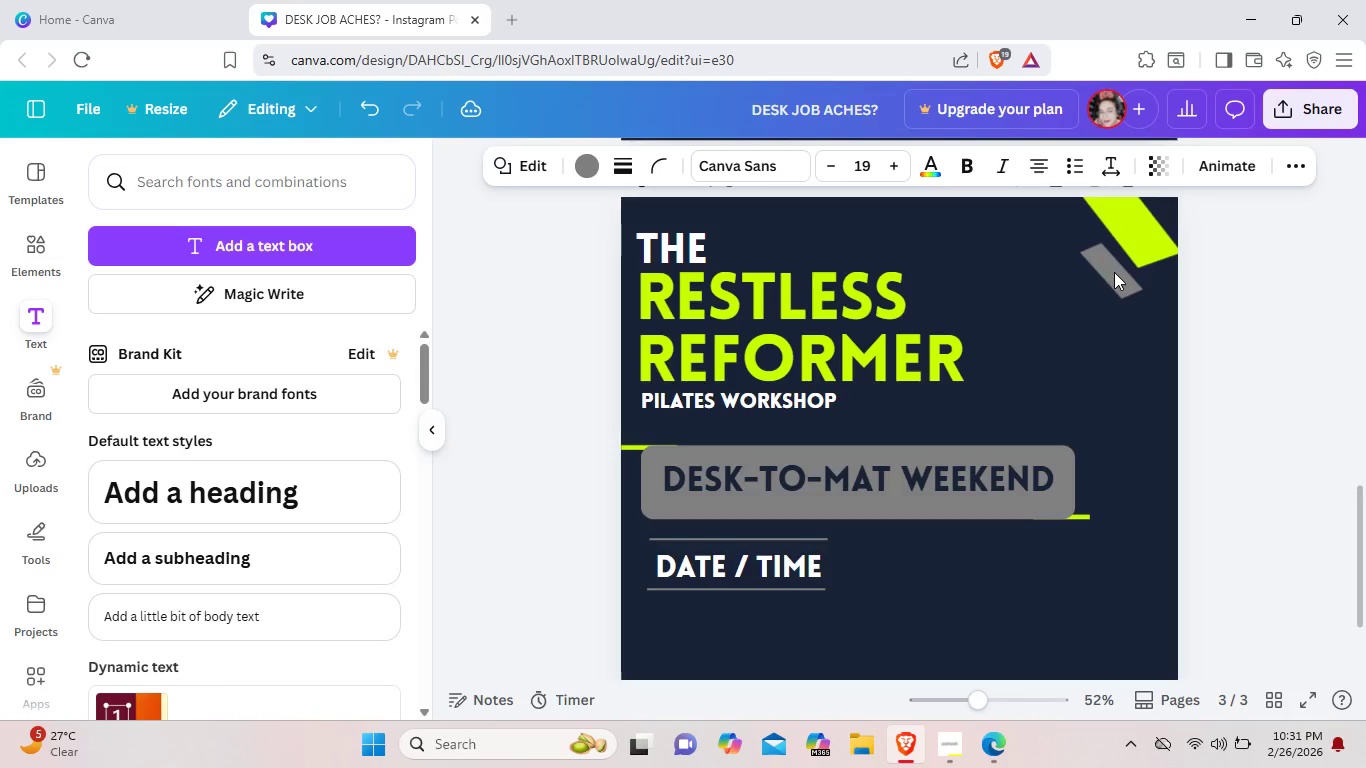 
key(ArrowRight)
 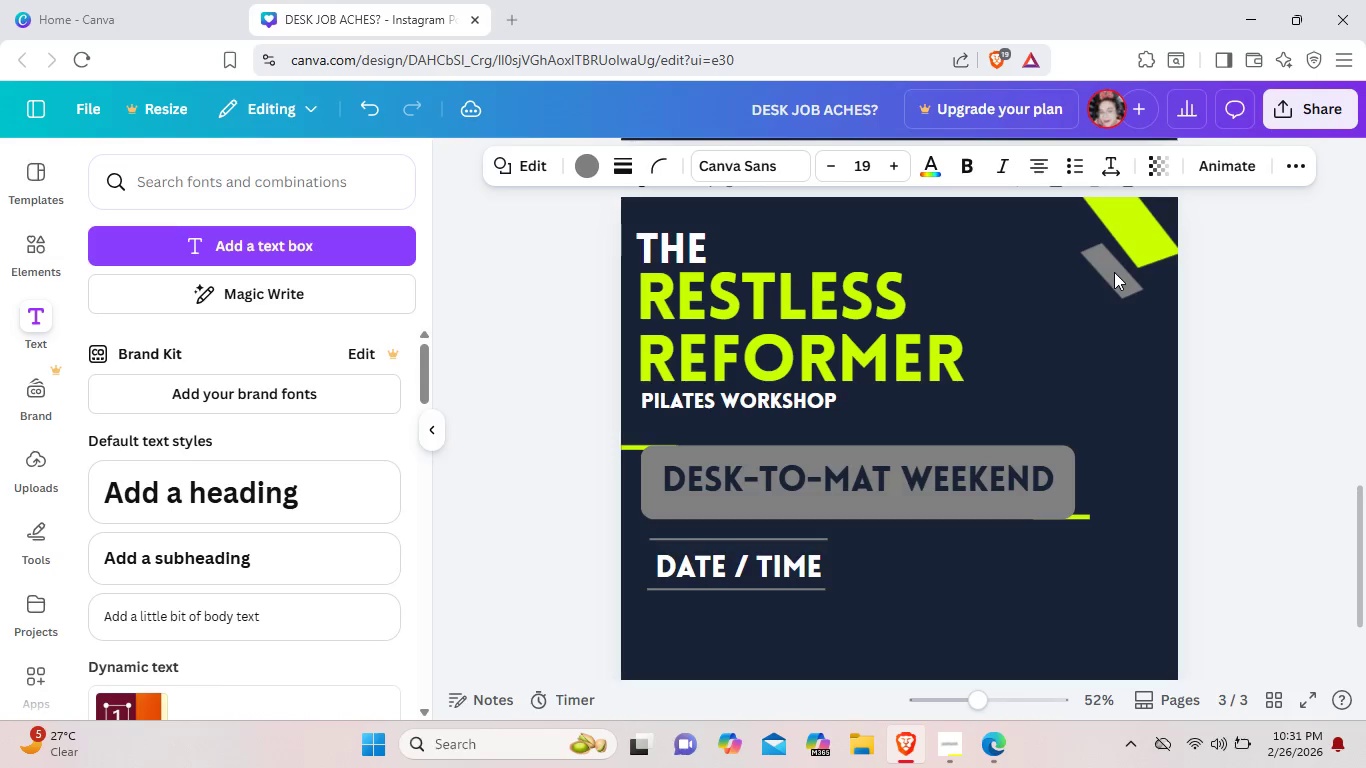 
key(ArrowRight)
 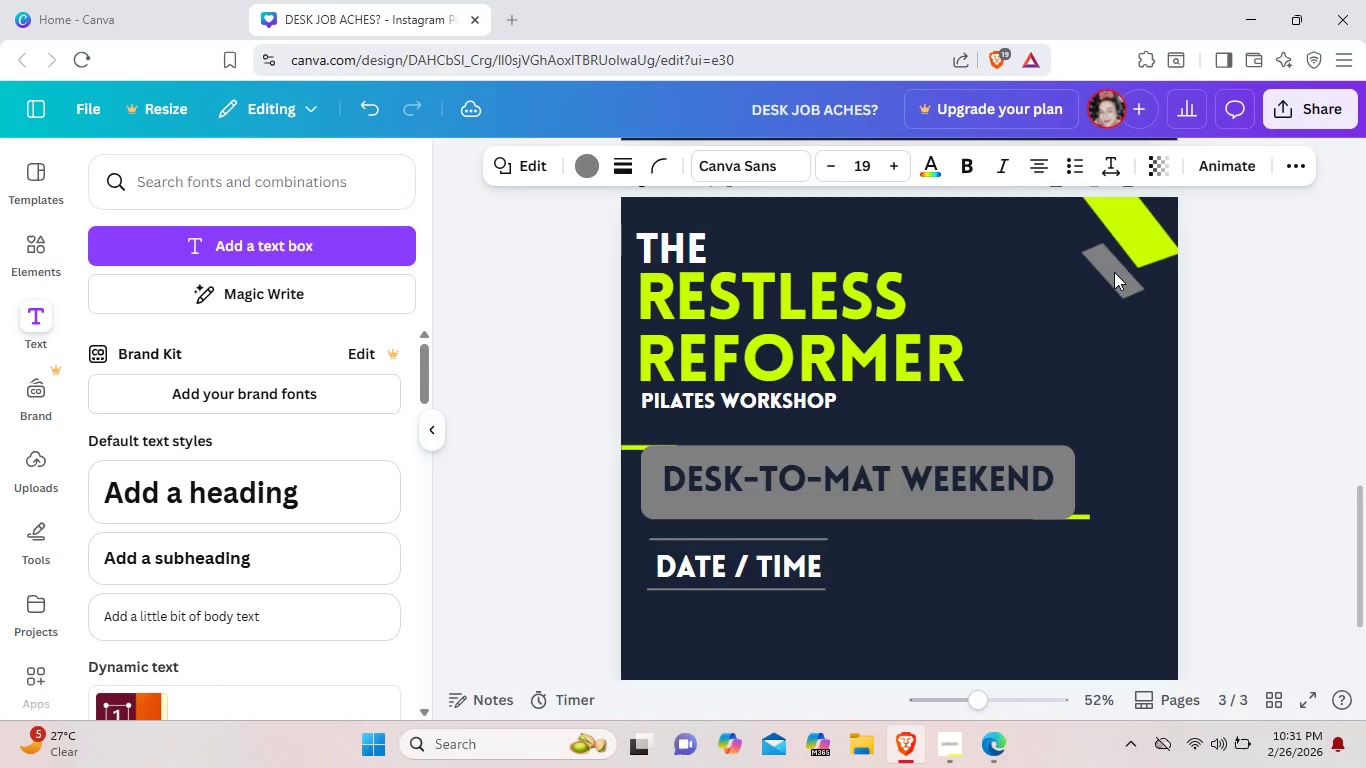 
key(ArrowRight)
 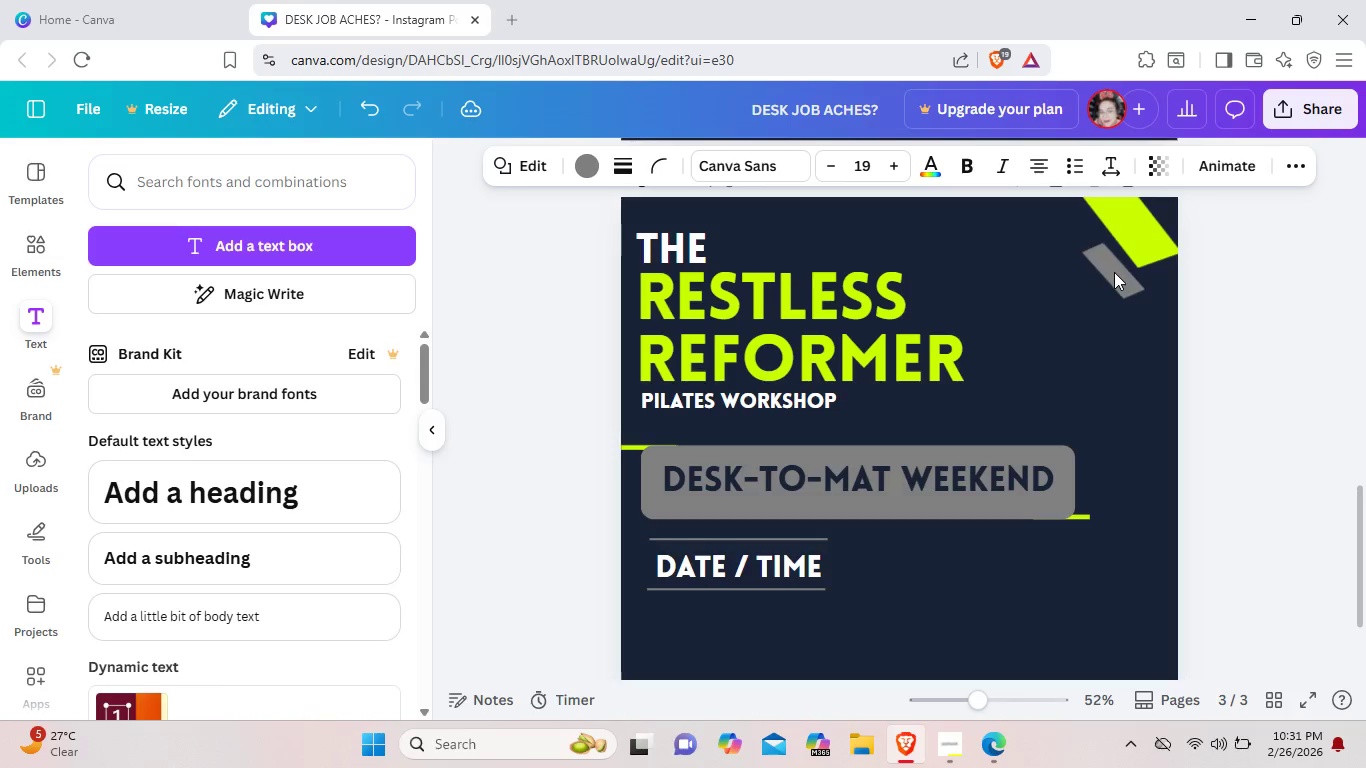 
key(ArrowRight)
 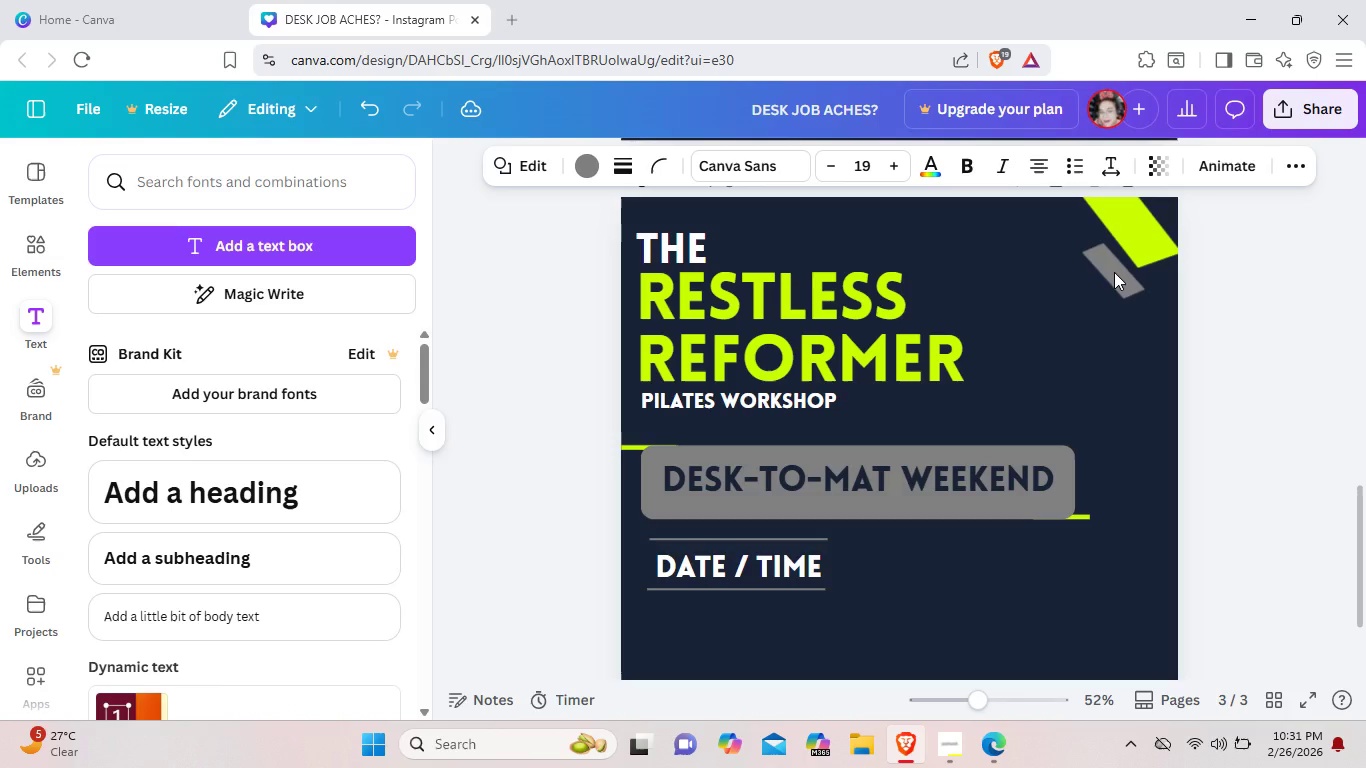 
key(ArrowRight)
 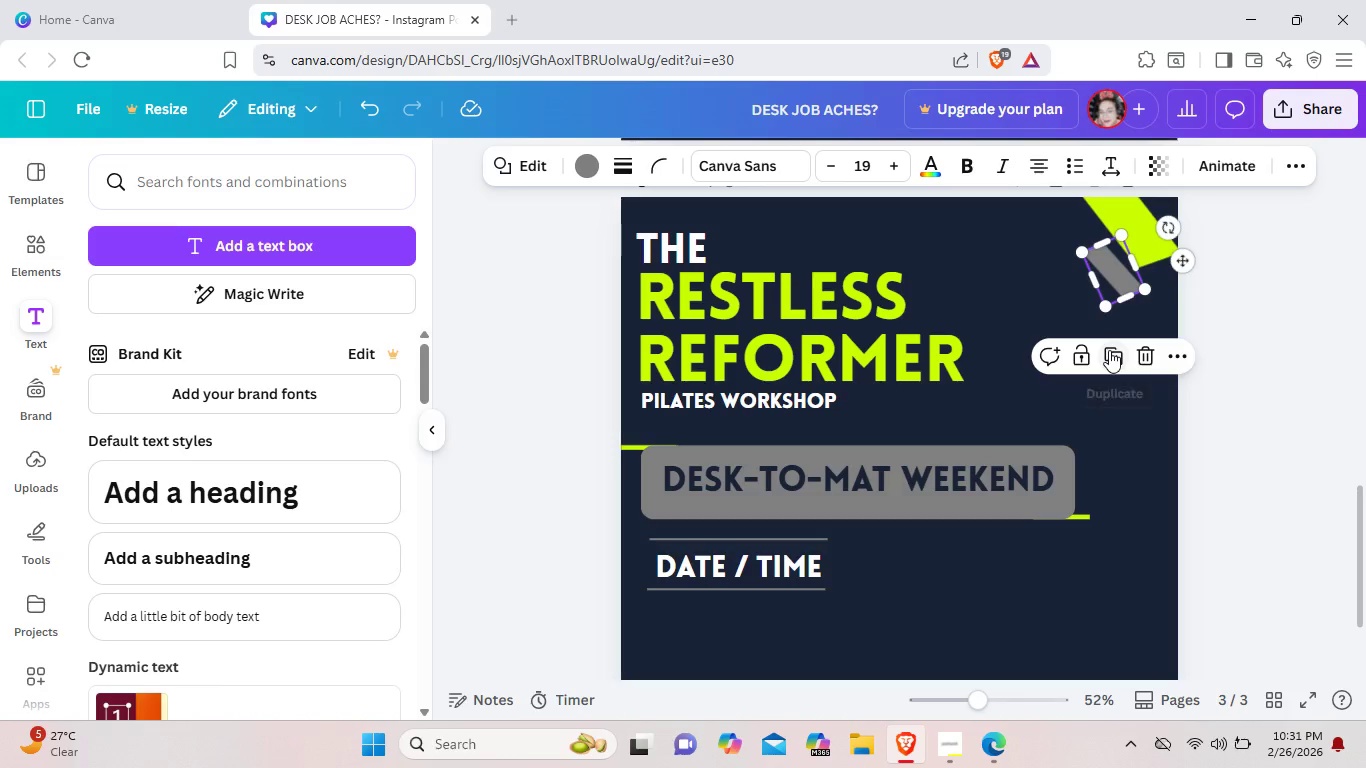 
left_click([1109, 350])
 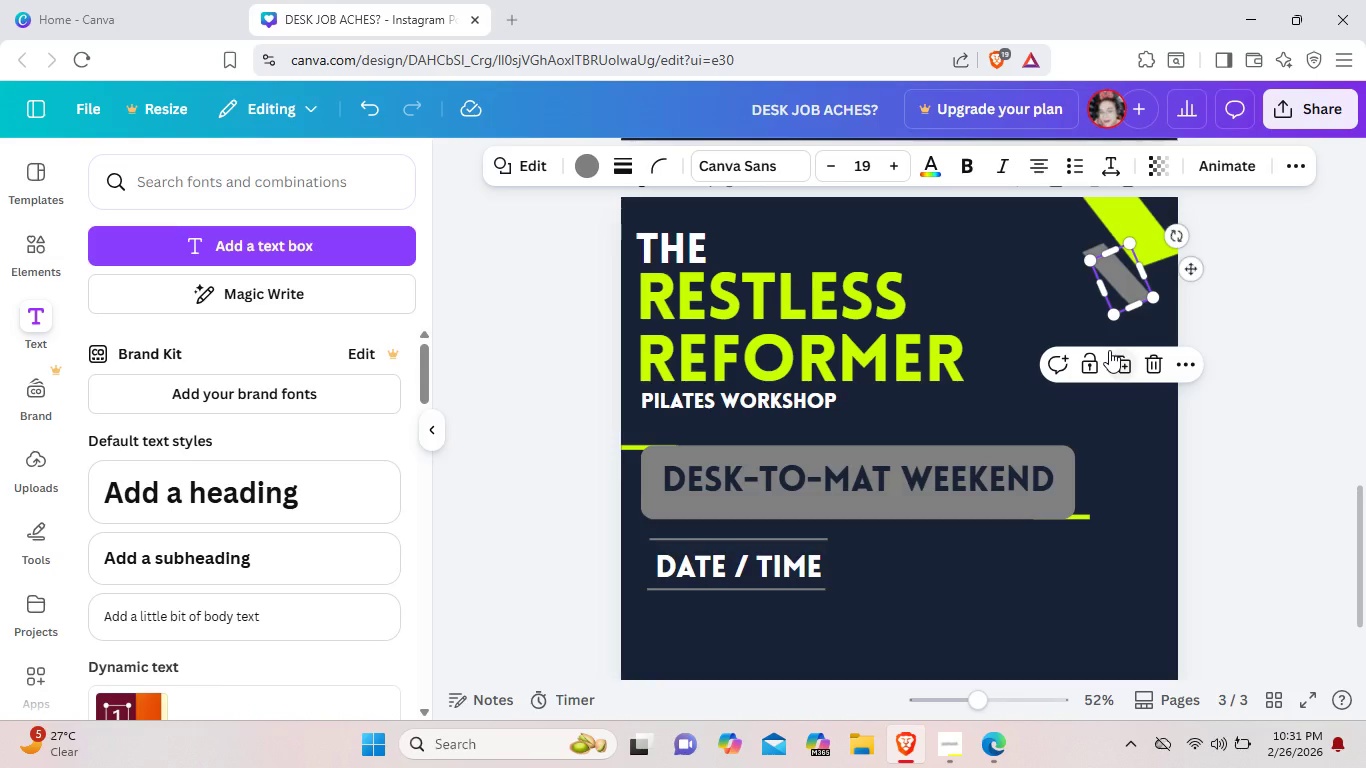 
key(Control+ControlLeft)
 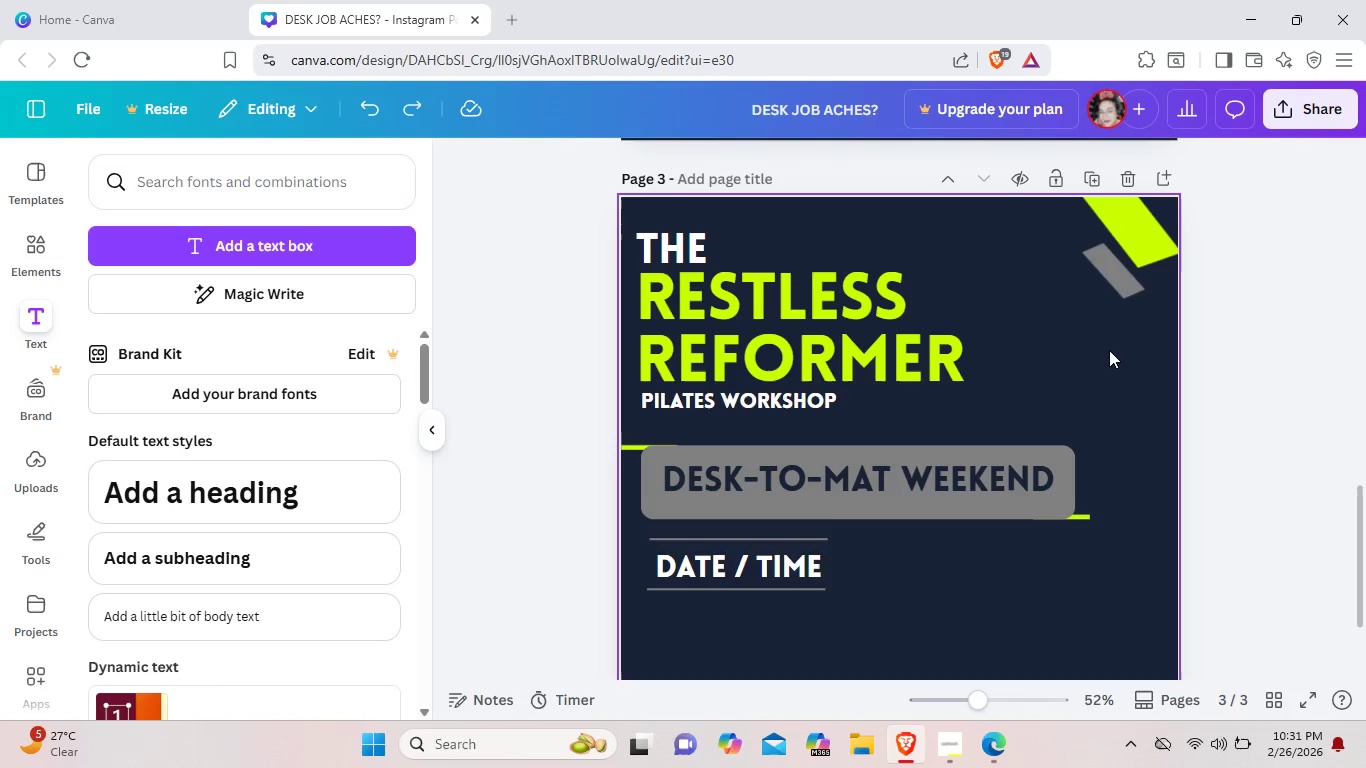 
key(Control+Z)
 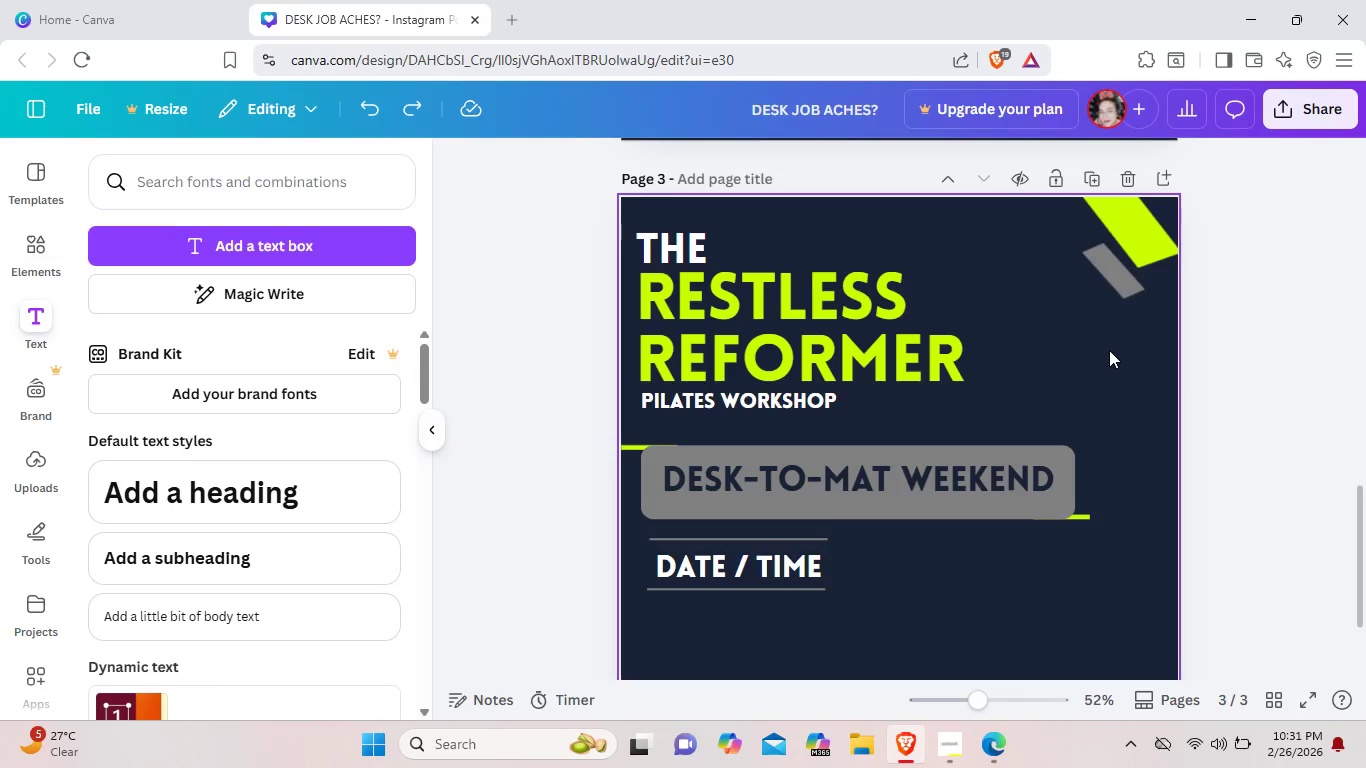 
left_click([1109, 350])
 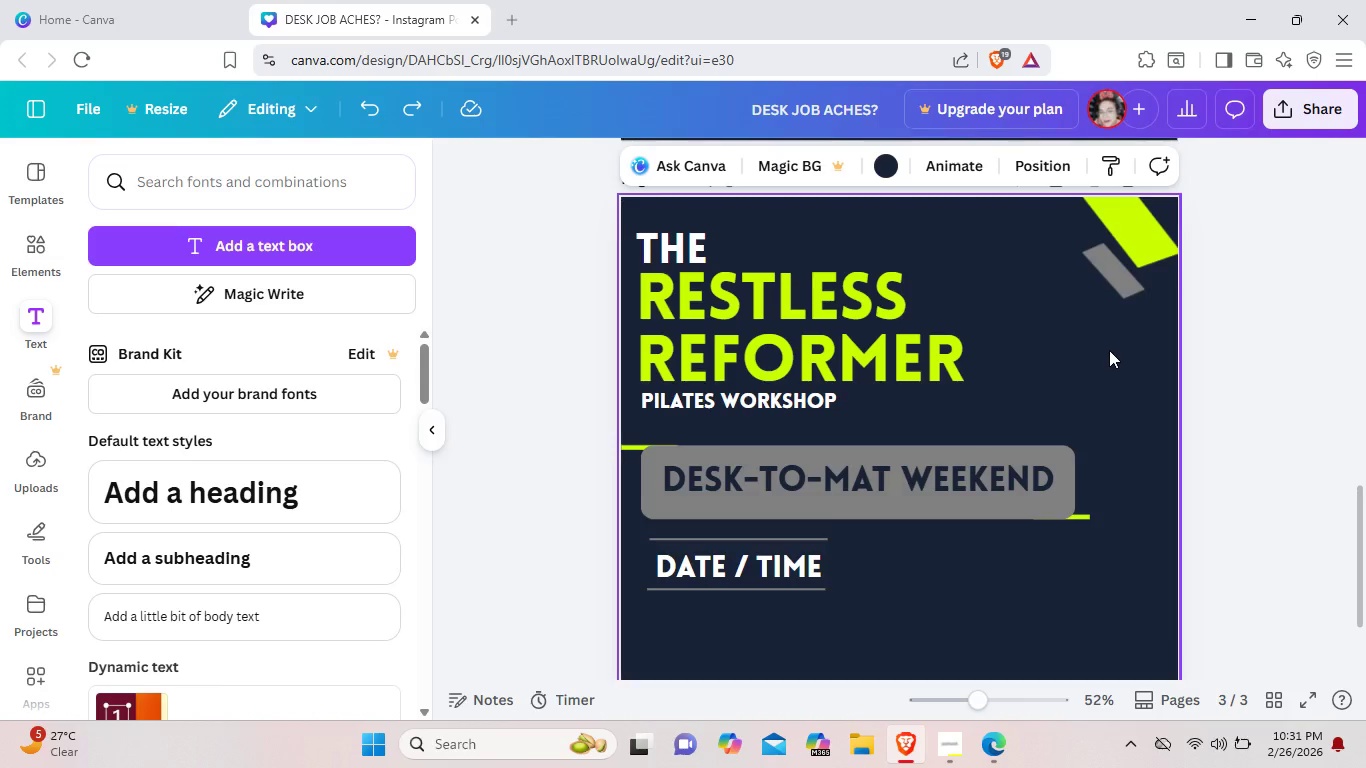 
left_click([1109, 350])
 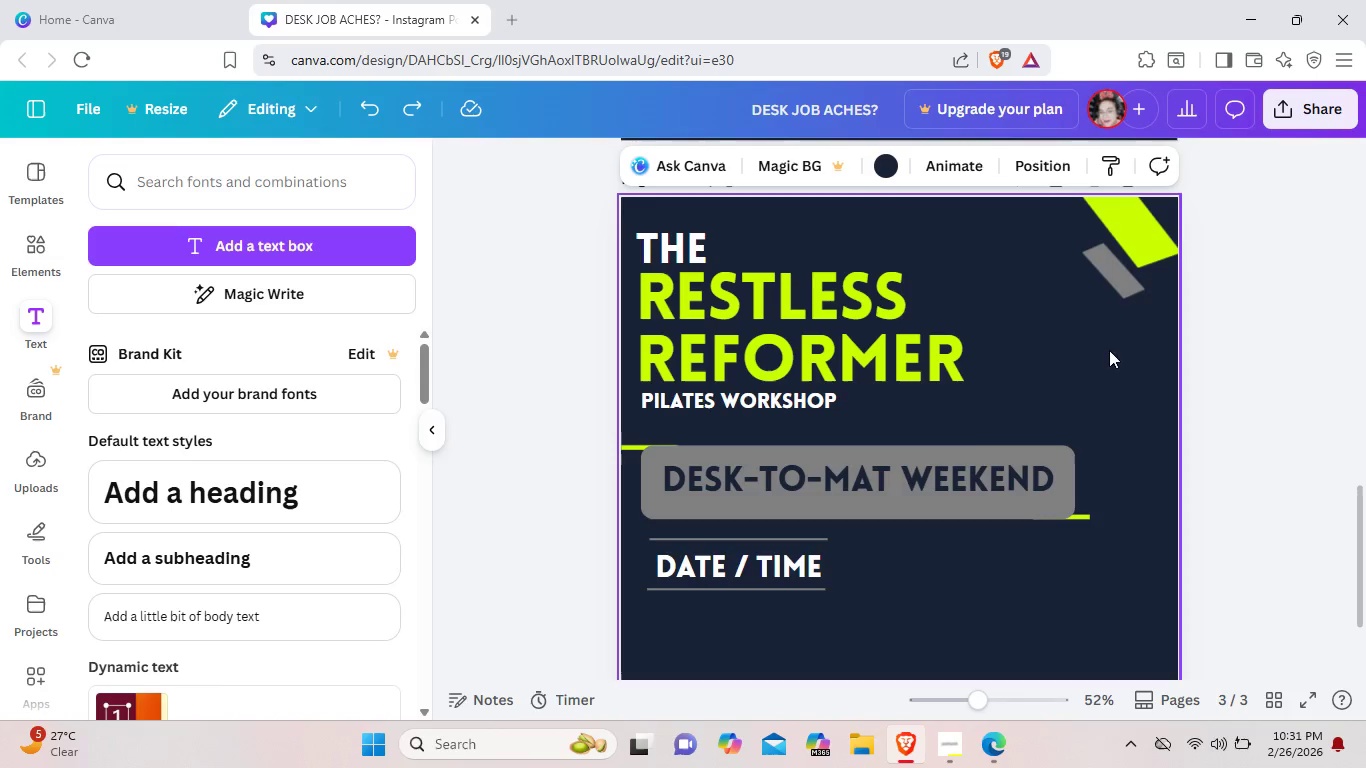 
wait(11.5)
 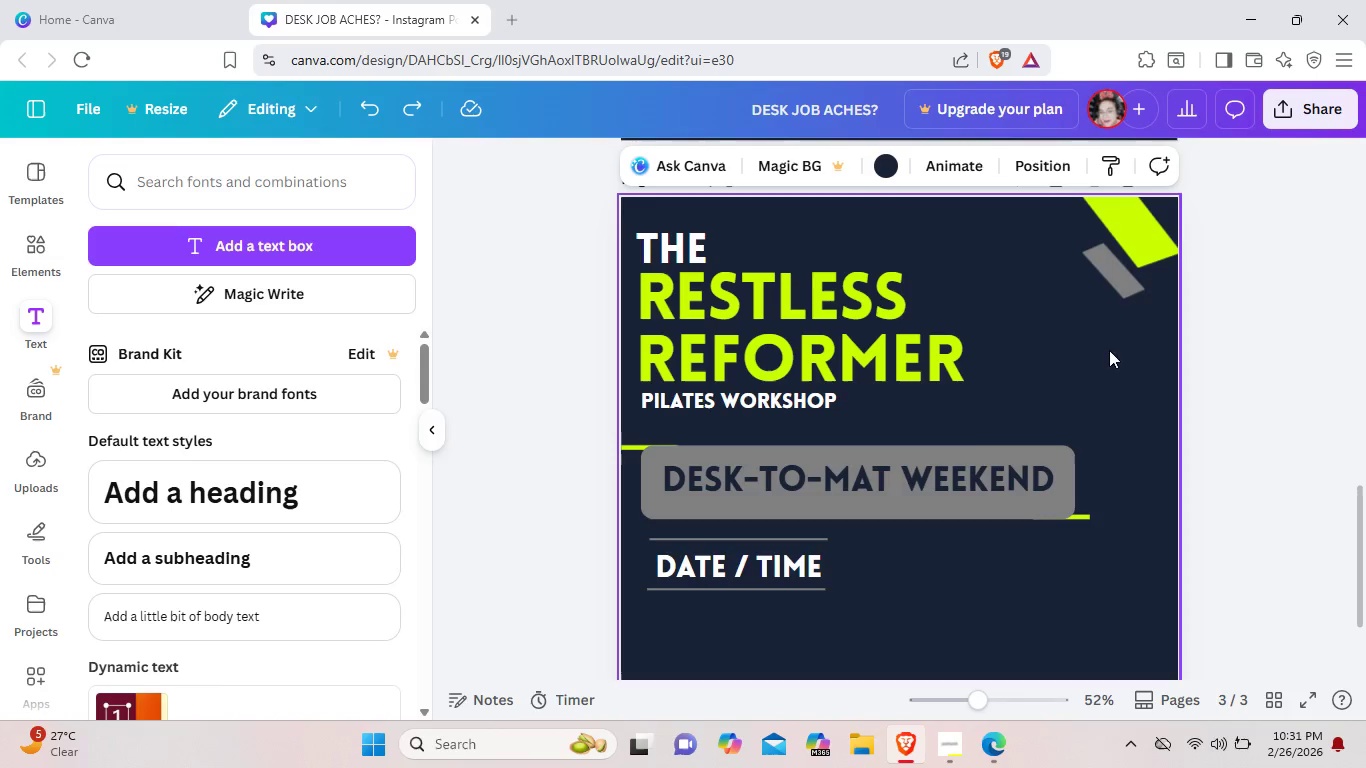 
left_click([172, 600])
 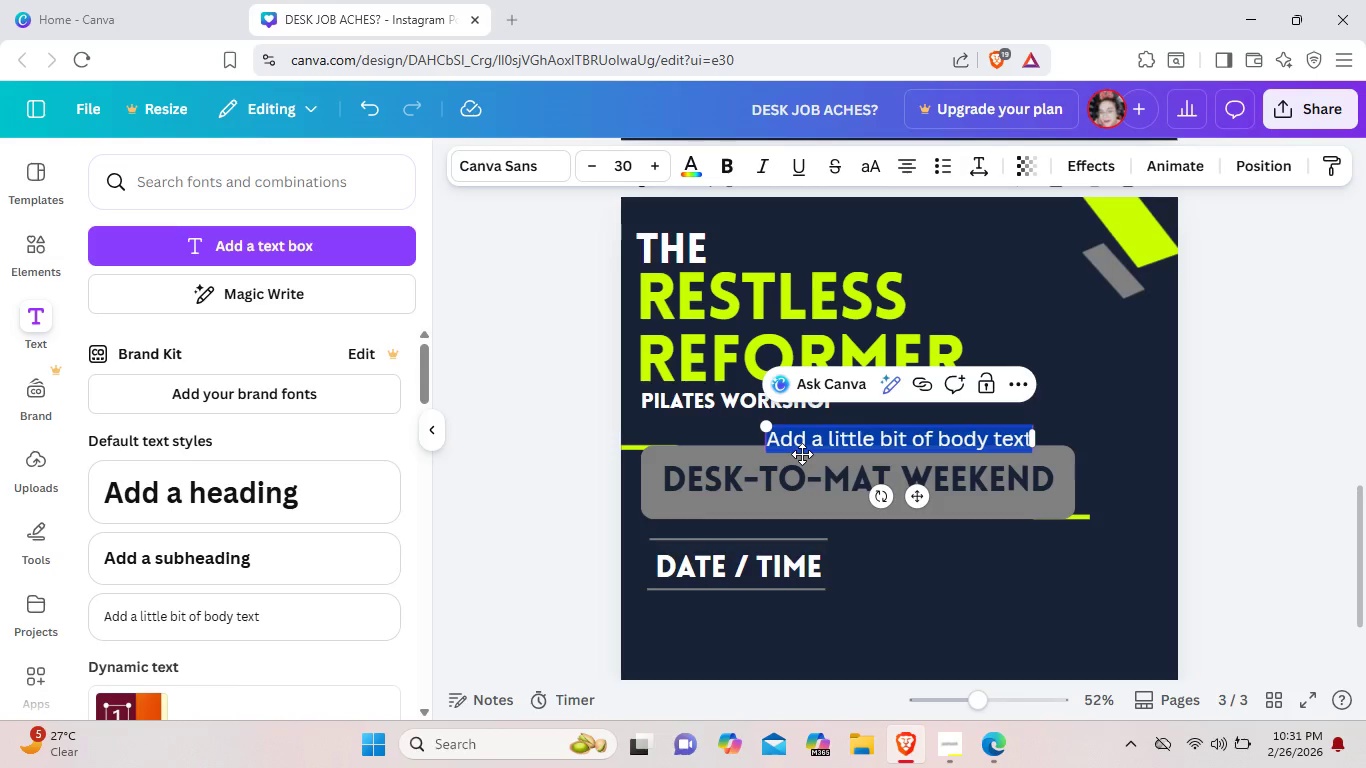 
key(Backspace)
type(LINK IN BIO)
 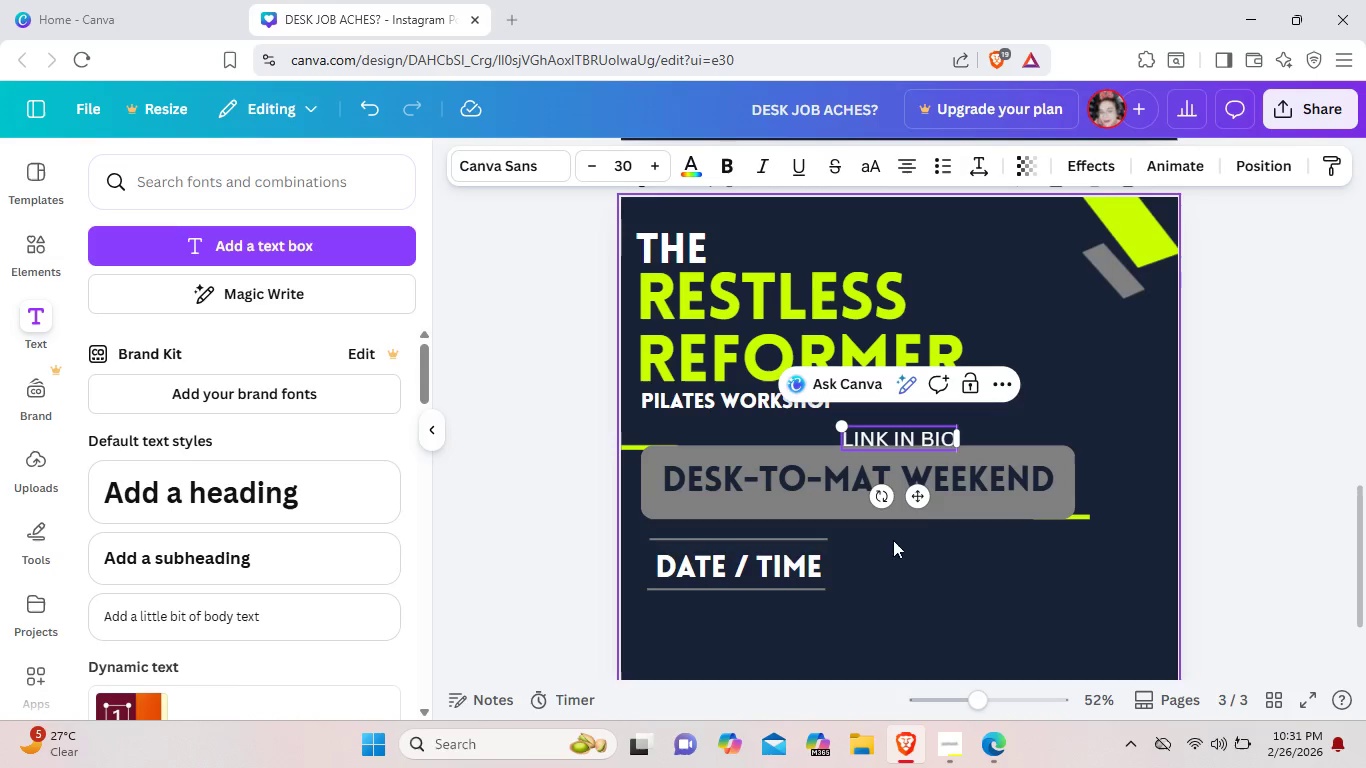 
left_click([915, 503])
 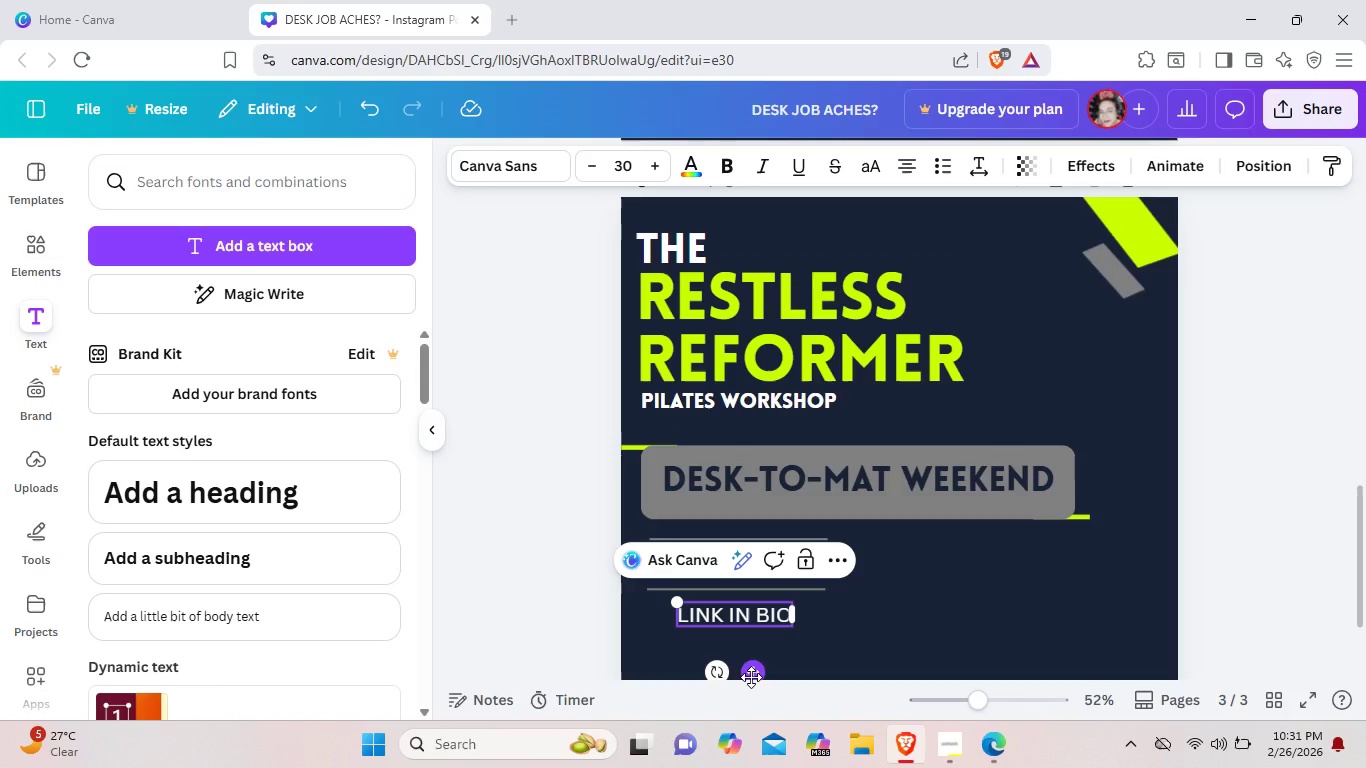 
key(ArrowLeft)
 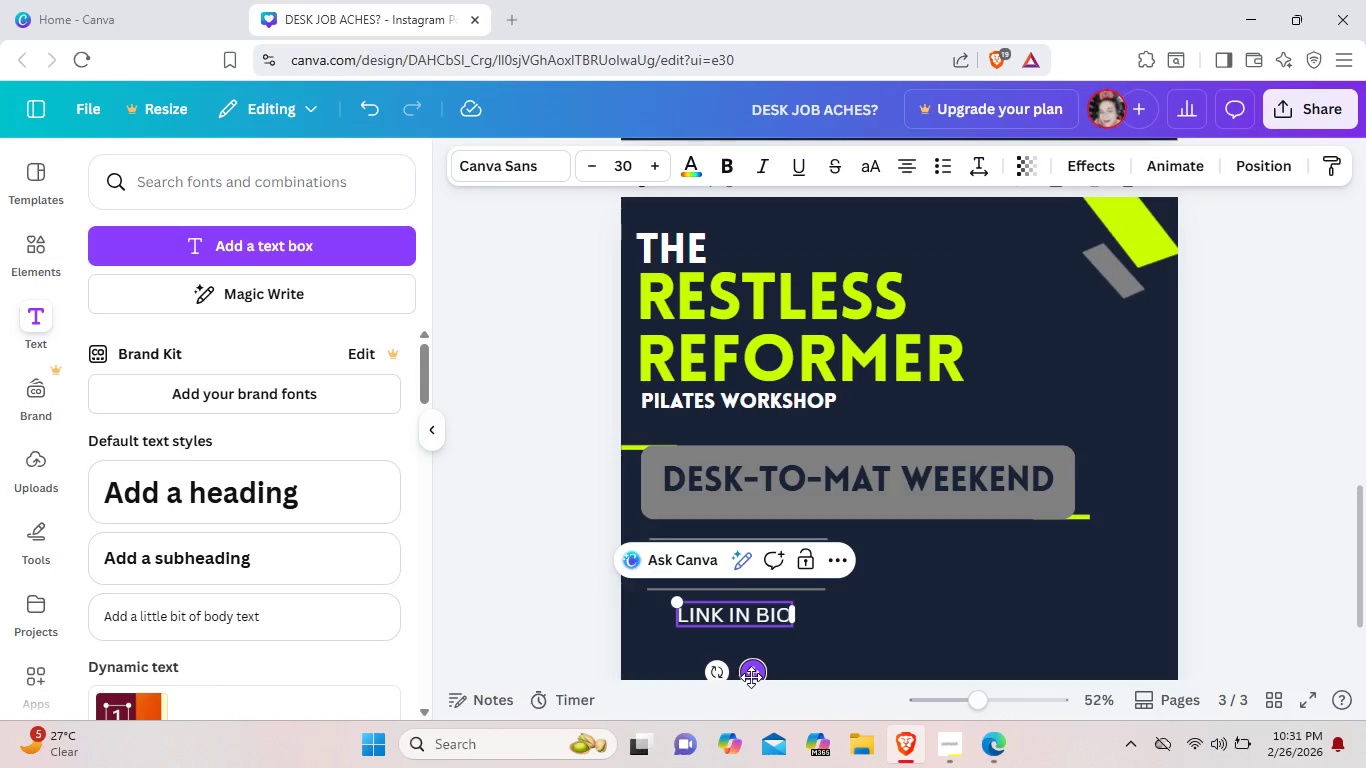 
key(ArrowLeft)
 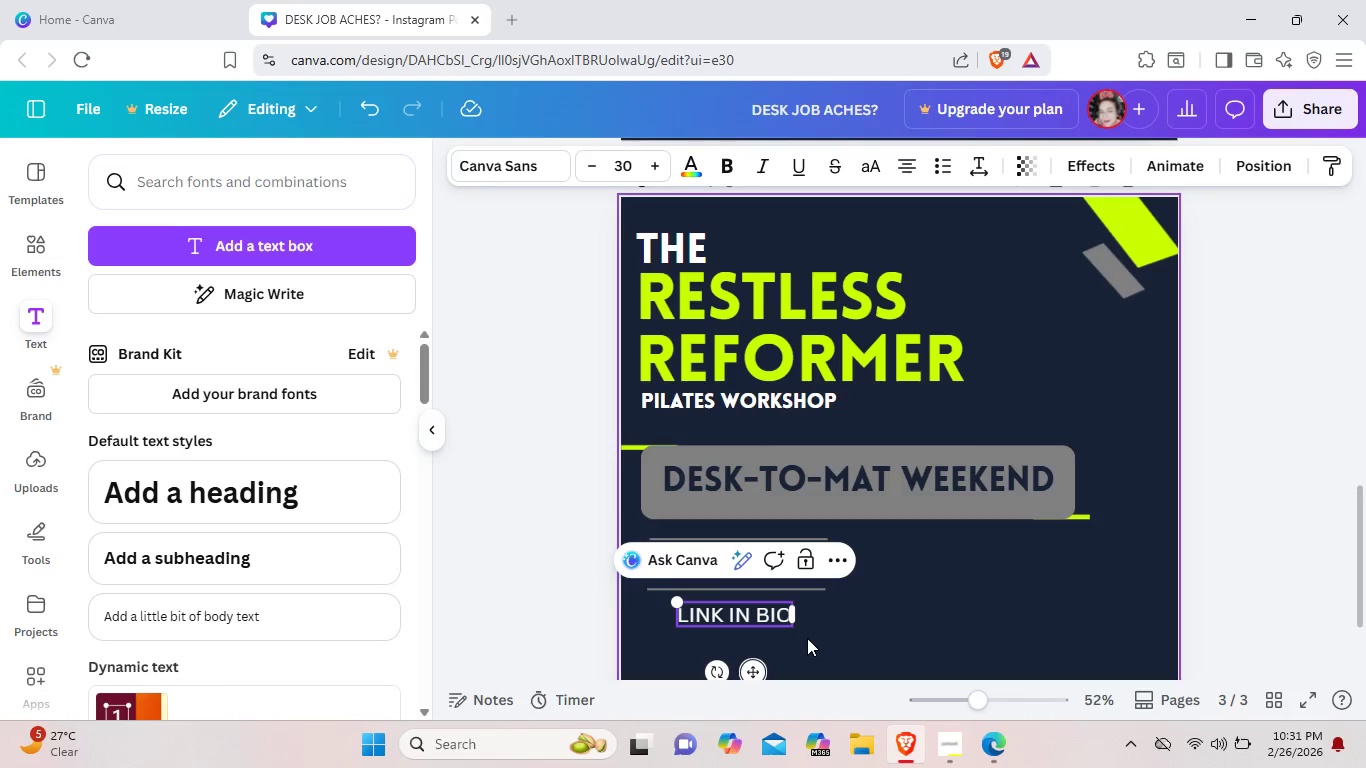 
key(ArrowLeft)
 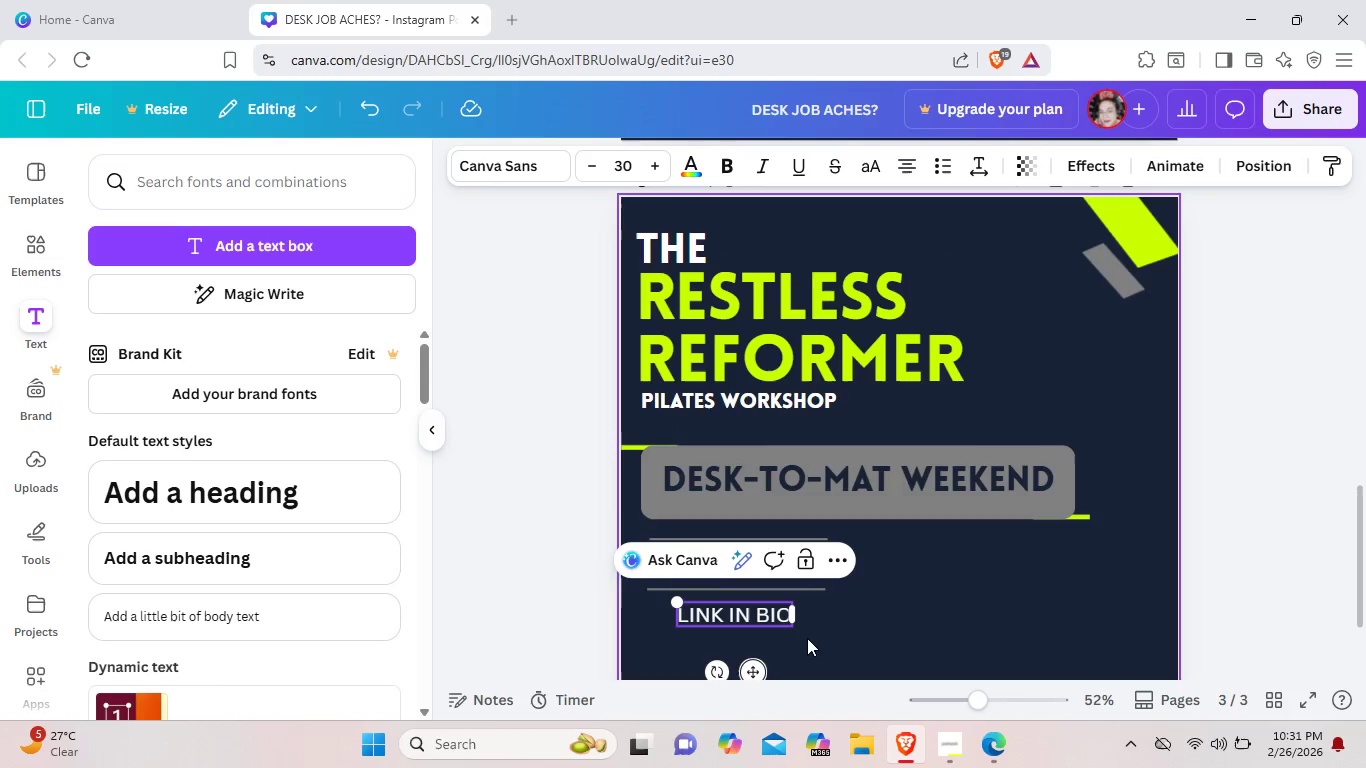 
key(ArrowLeft)
 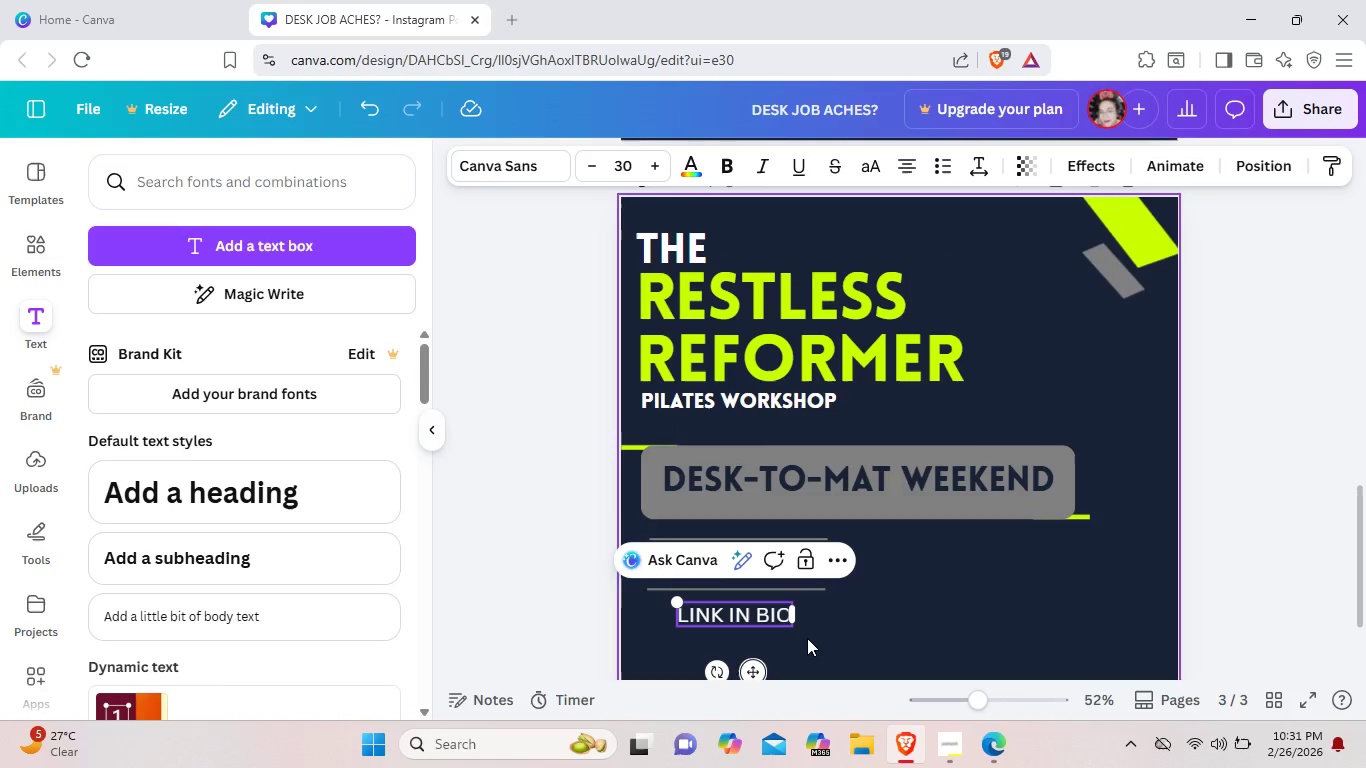 
key(ArrowLeft)
 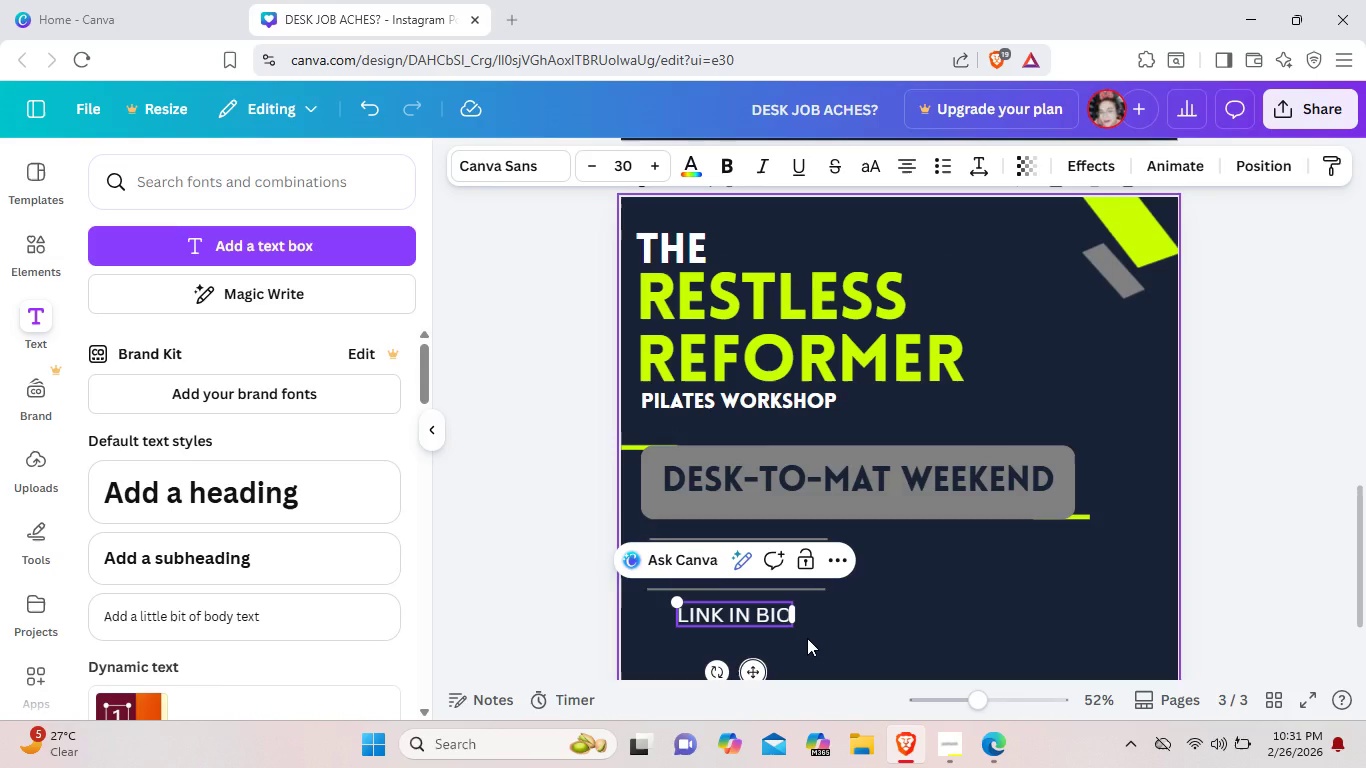 
key(ArrowLeft)
 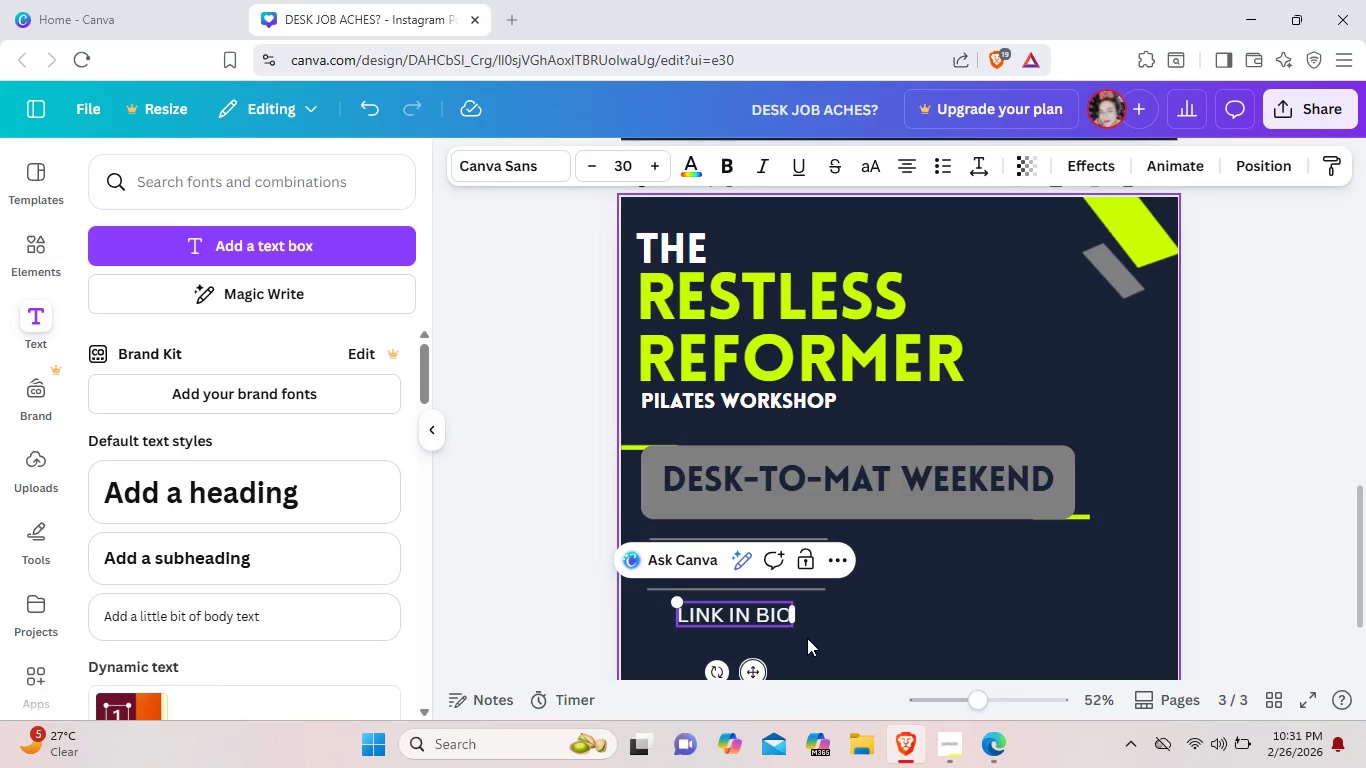 
key(ArrowLeft)
 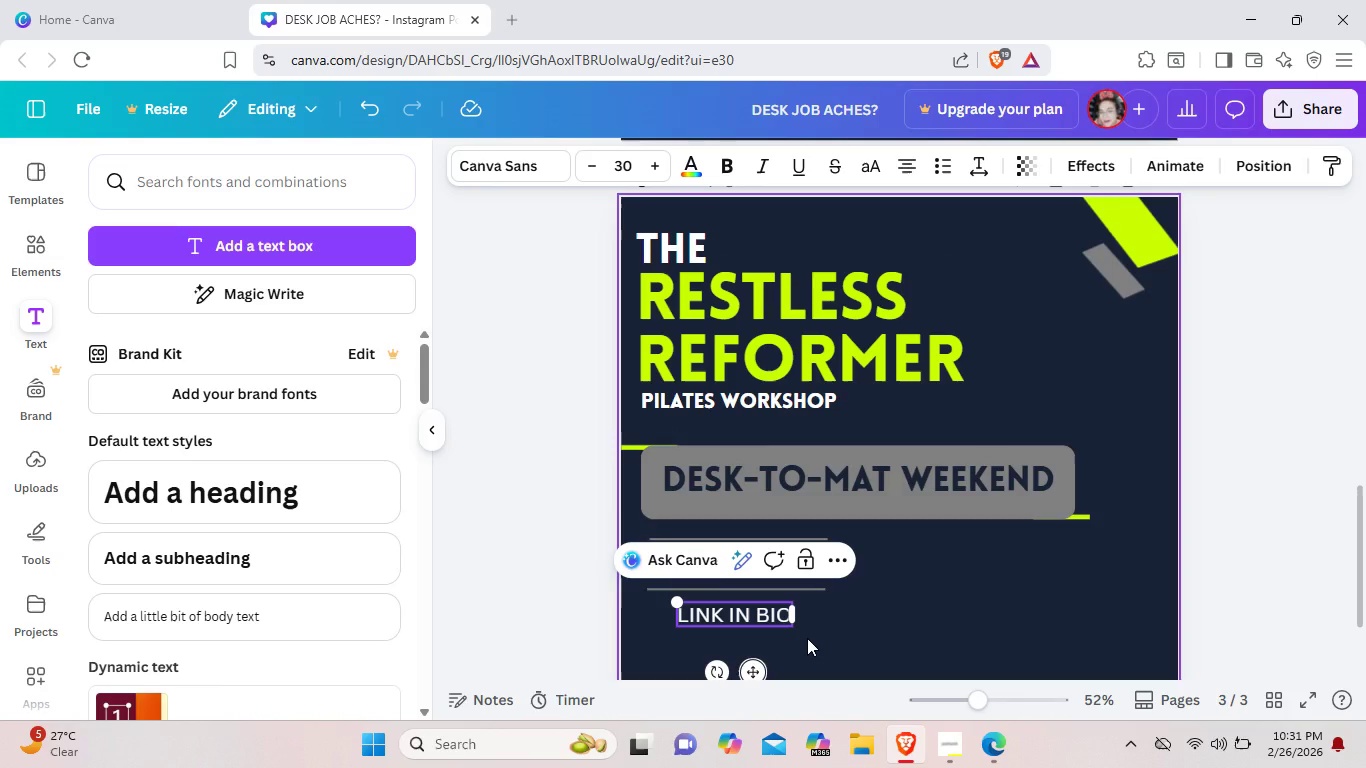 
key(ArrowLeft)
 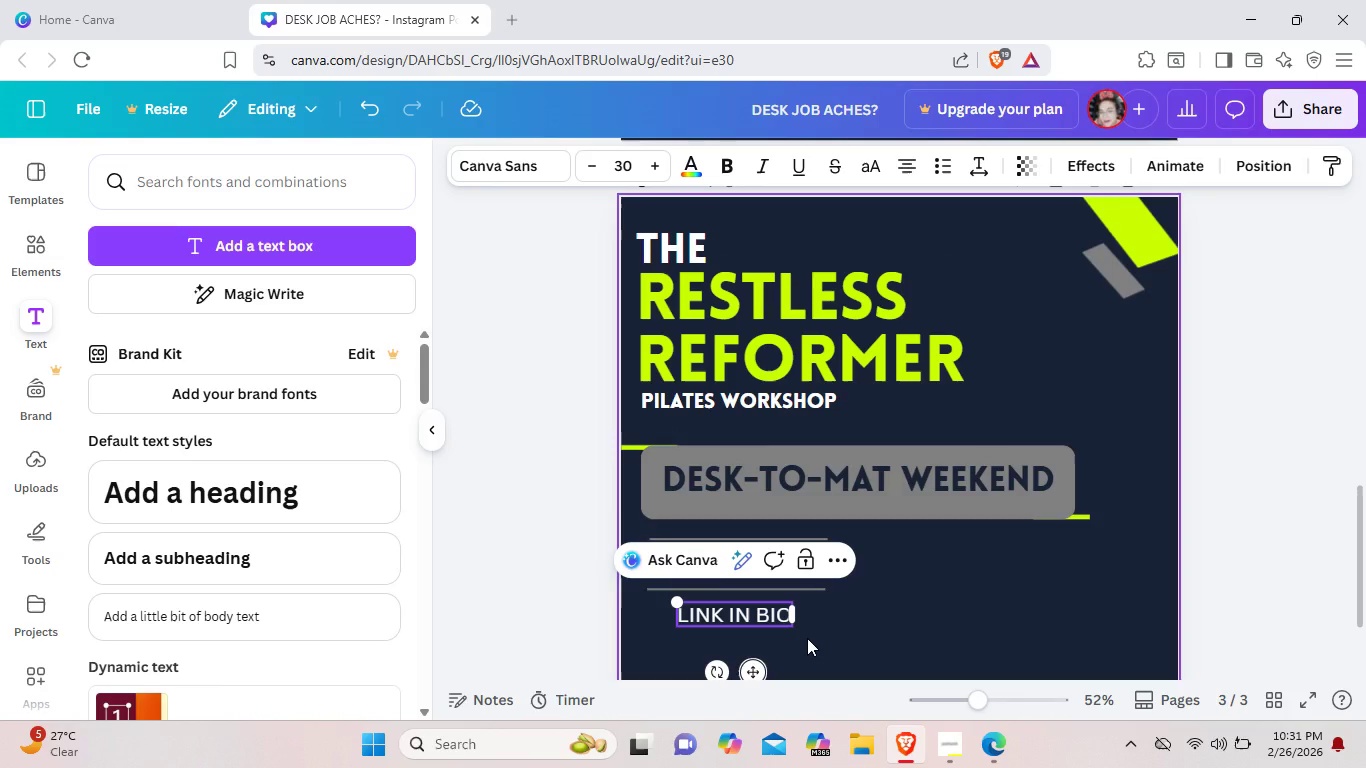 
key(ArrowLeft)
 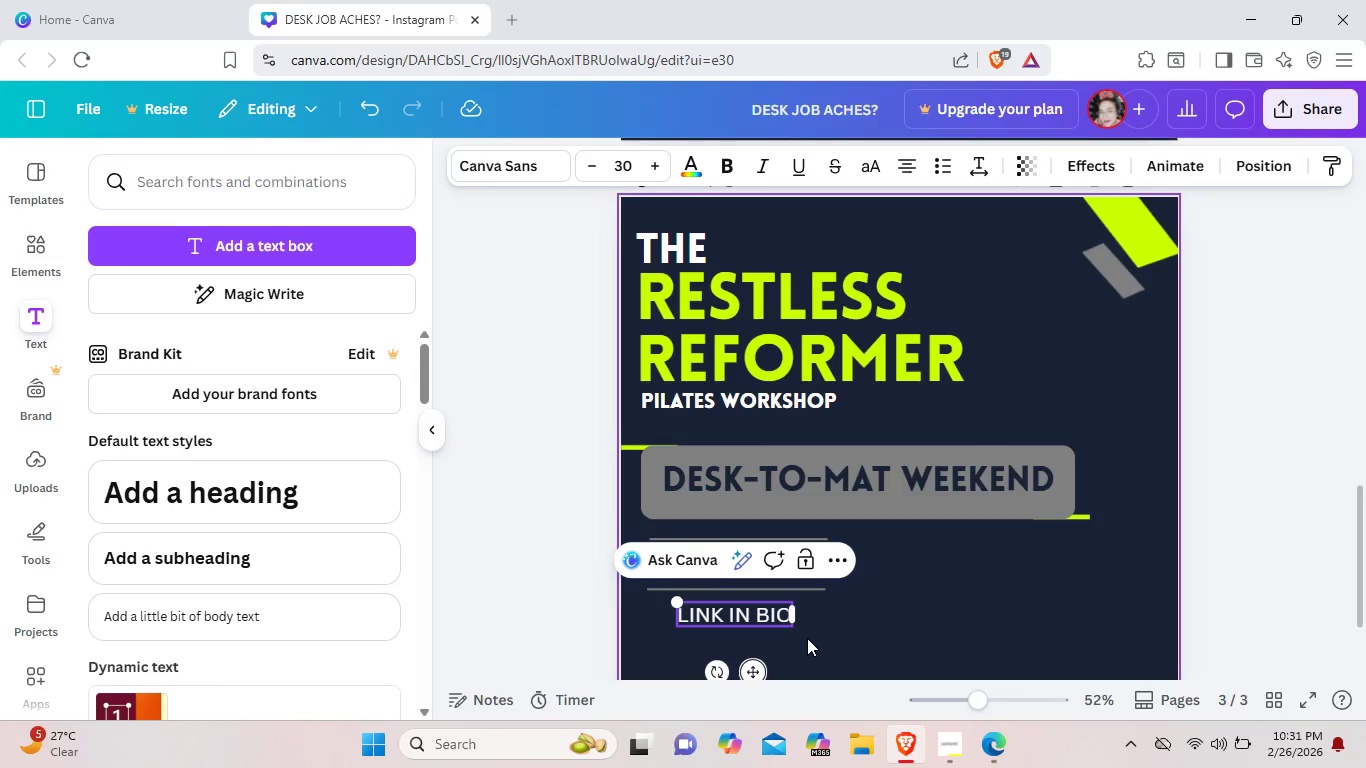 
hold_key(key=ArrowLeft, duration=0.64)
 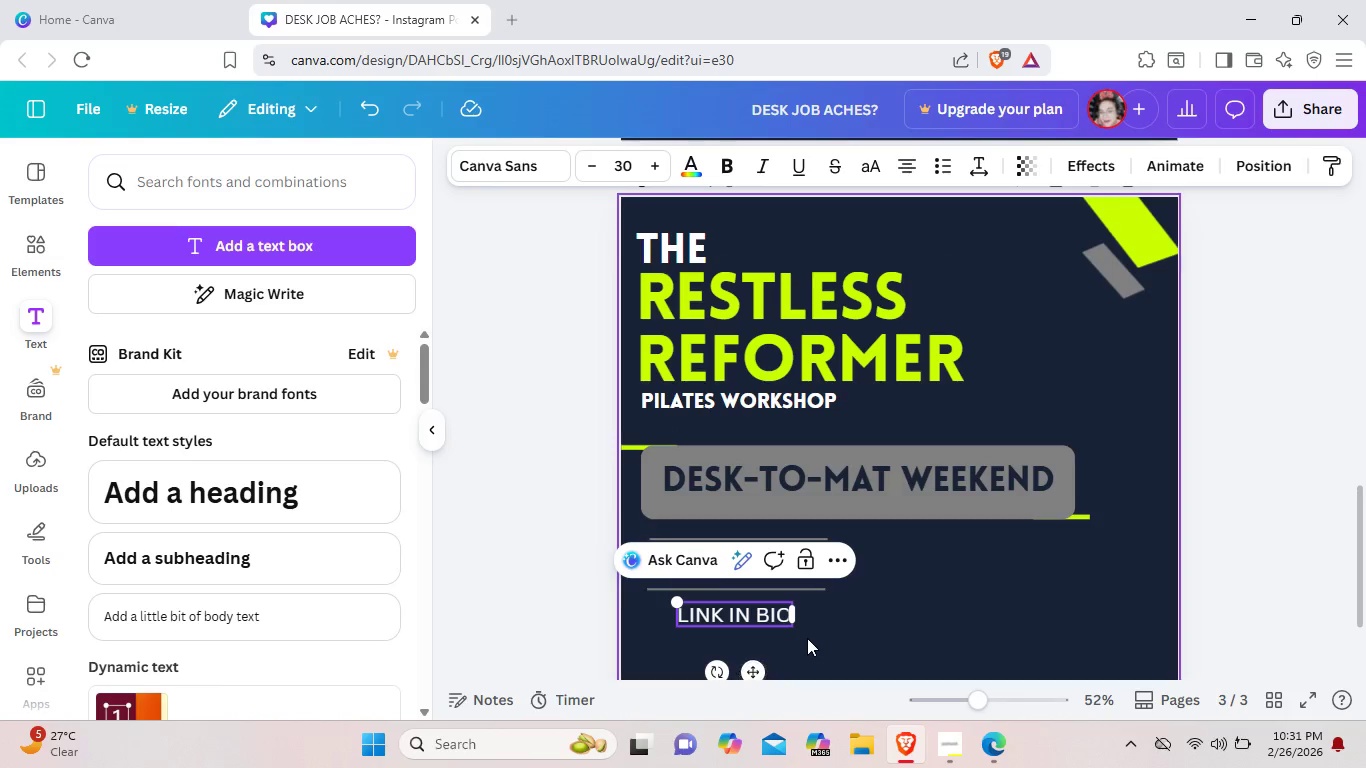 
left_click([807, 638])
 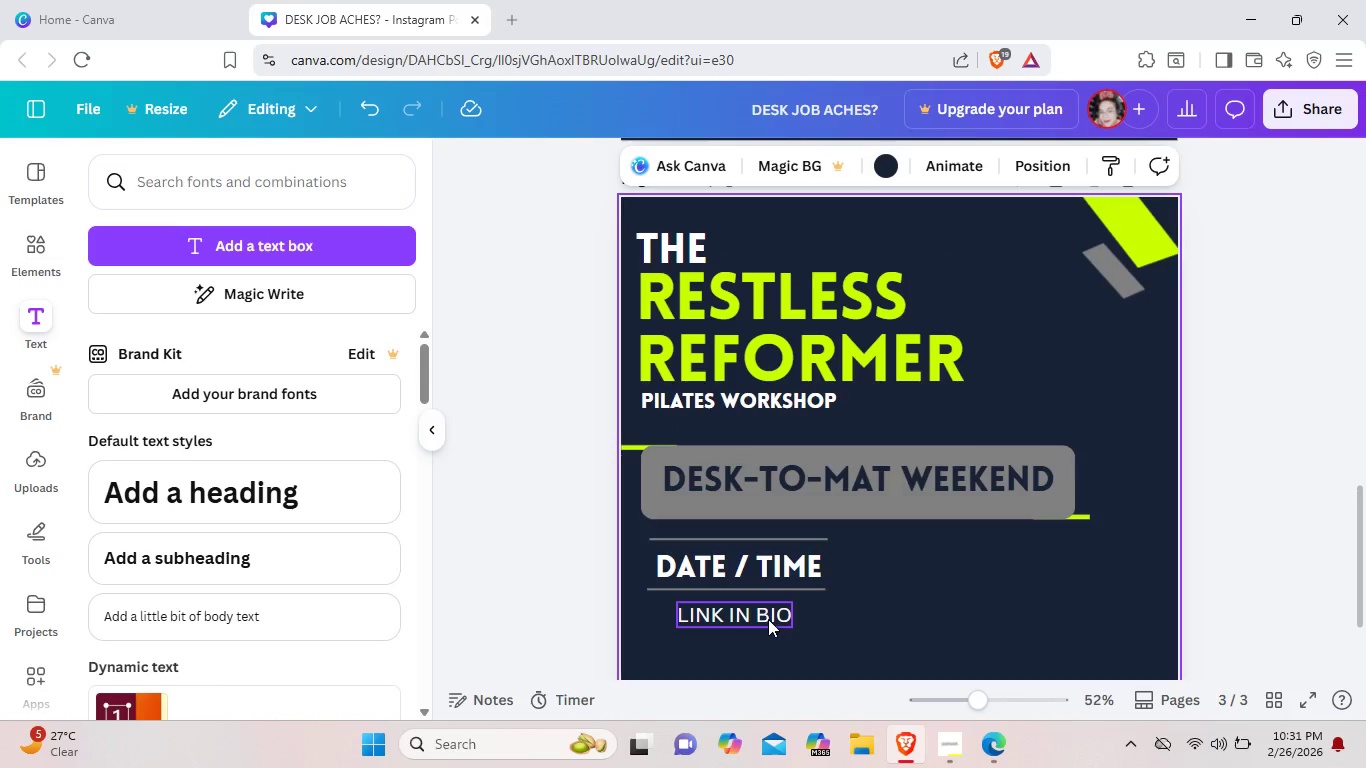 
left_click([768, 619])
 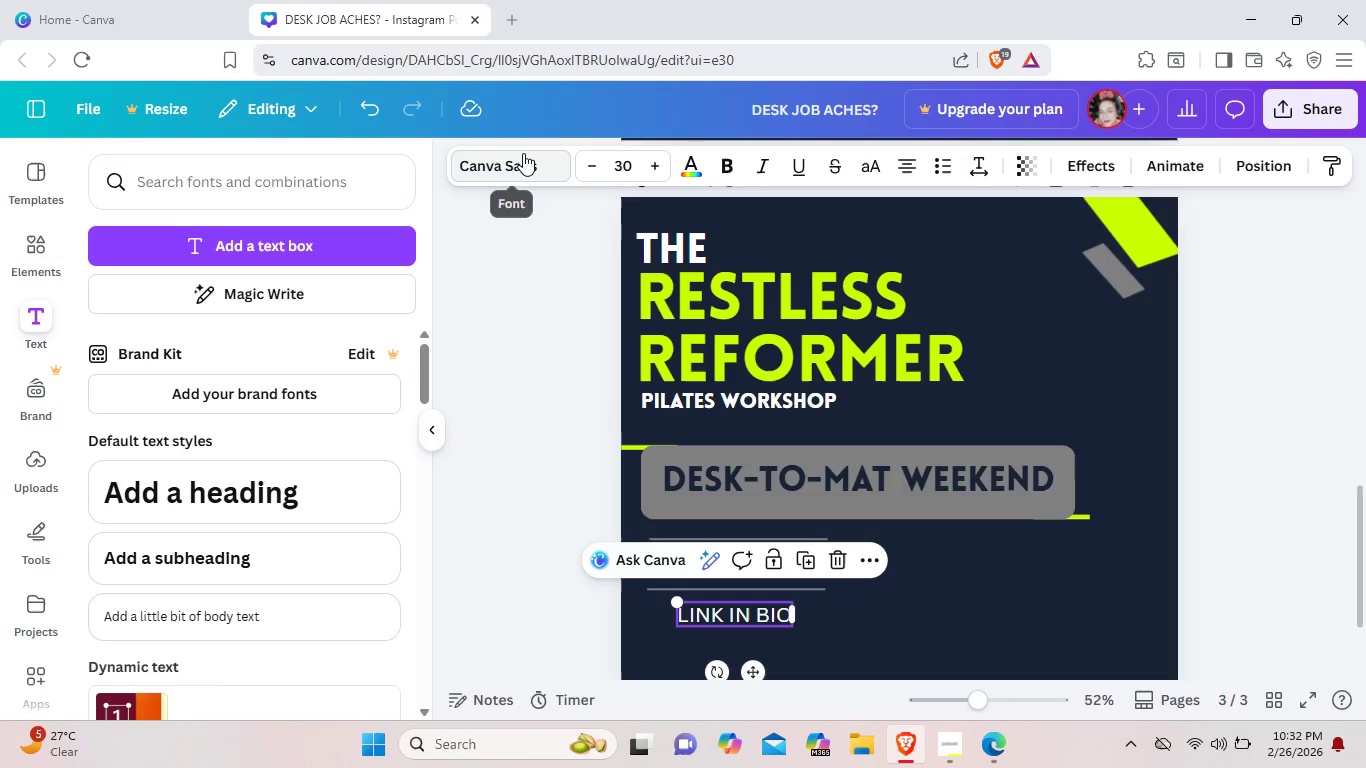 
left_click([523, 153])
 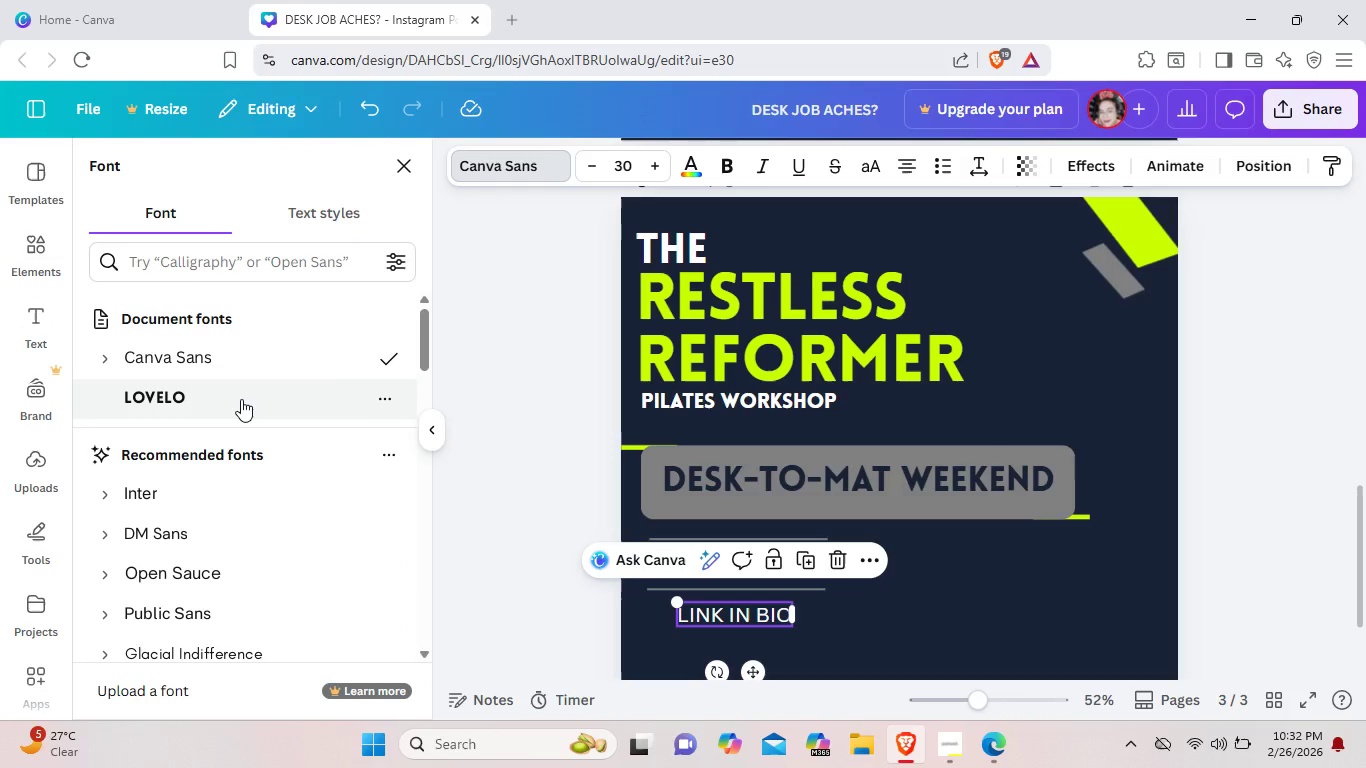 
left_click([241, 399])
 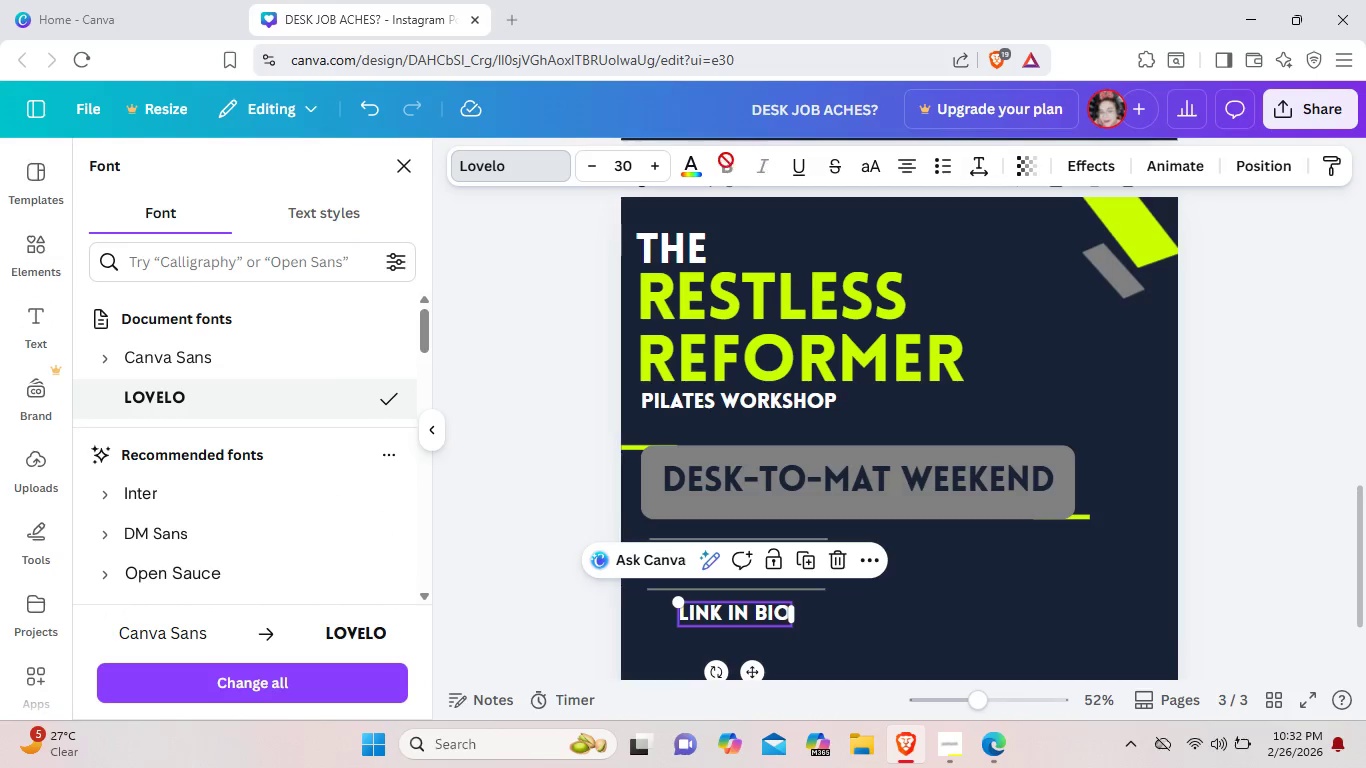 
left_click([687, 176])
 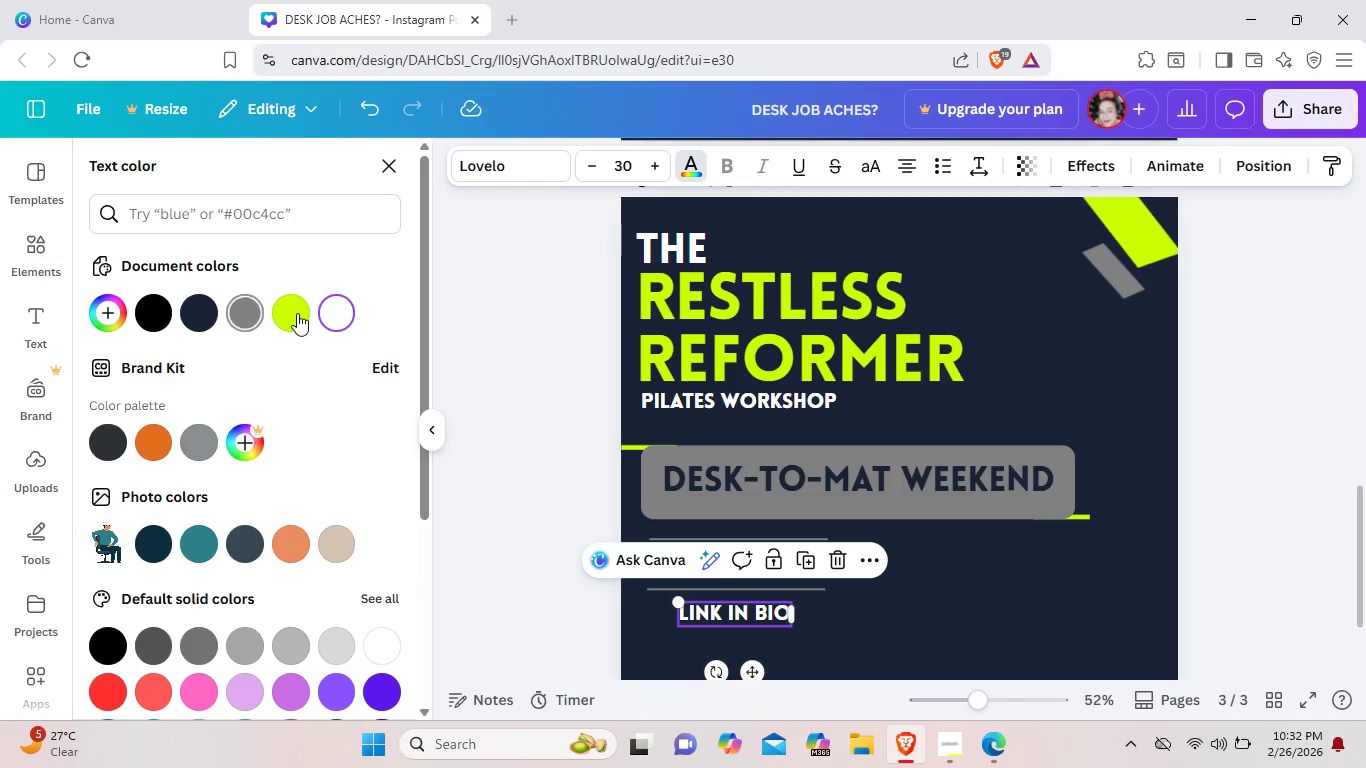 
left_click([298, 314])
 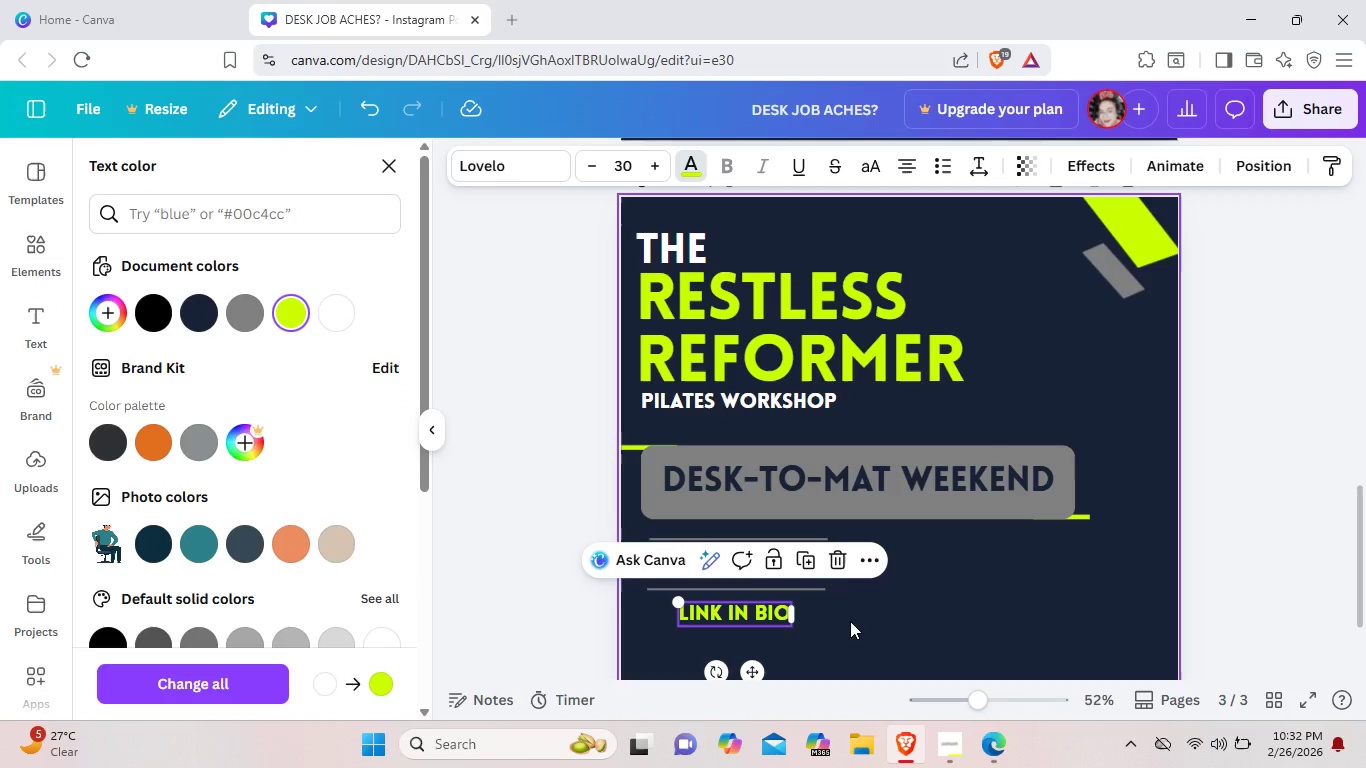 
left_click([857, 625])
 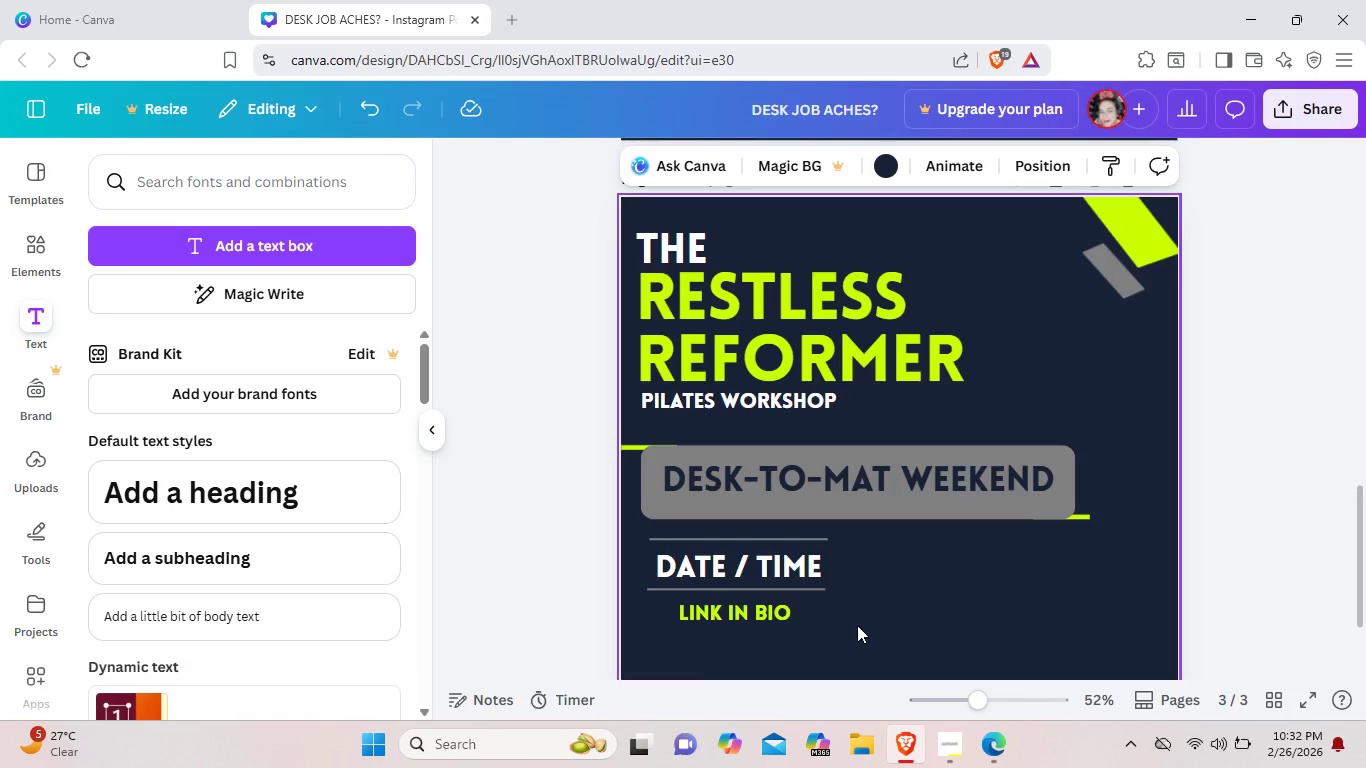 
left_click([857, 625])
 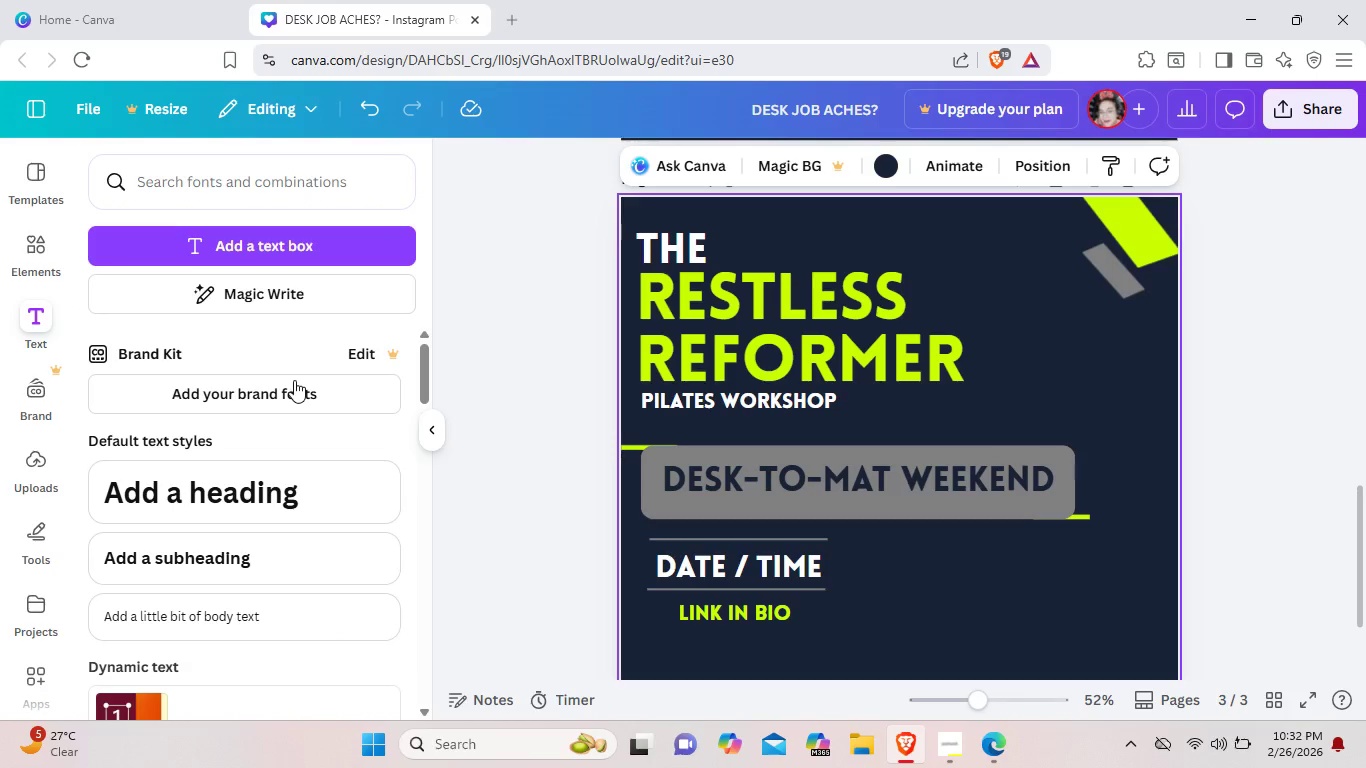 
left_click([31, 261])
 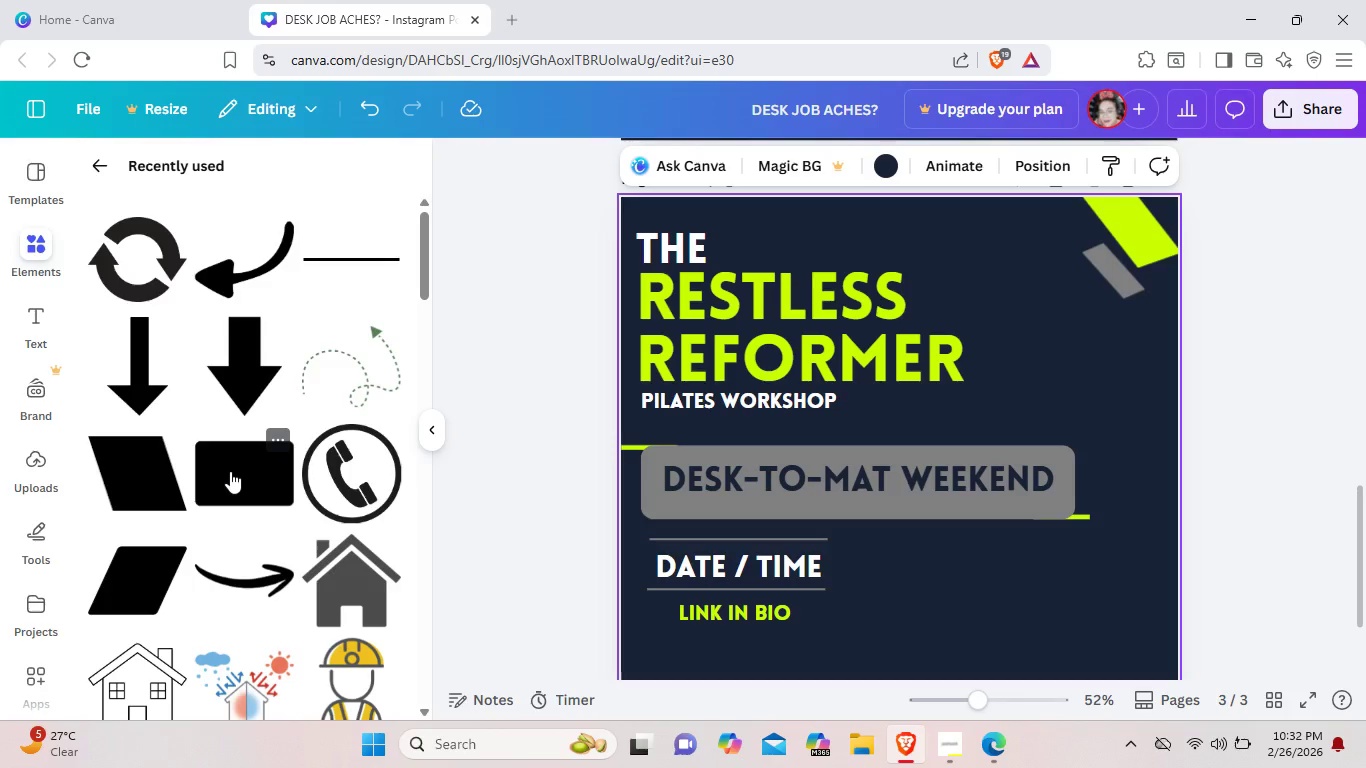 
wait(5.03)
 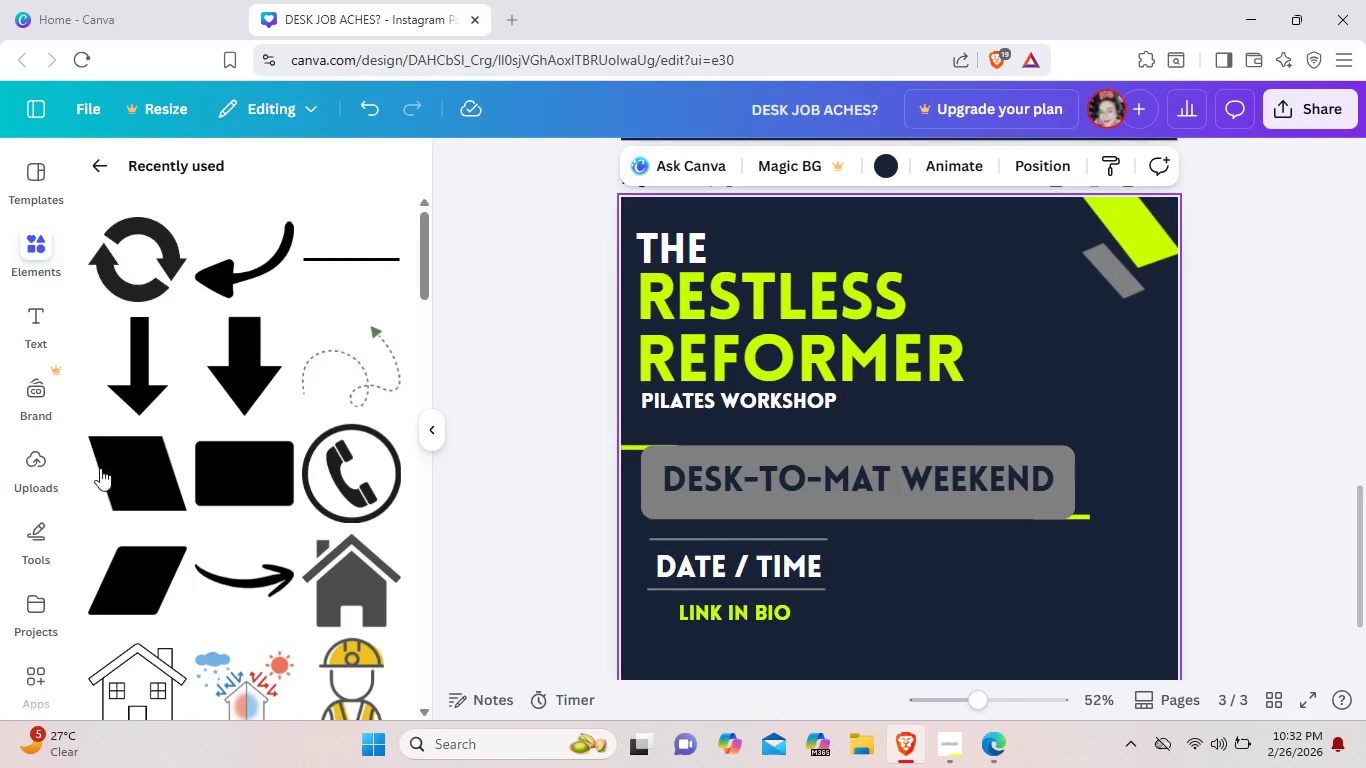 
left_click([130, 589])
 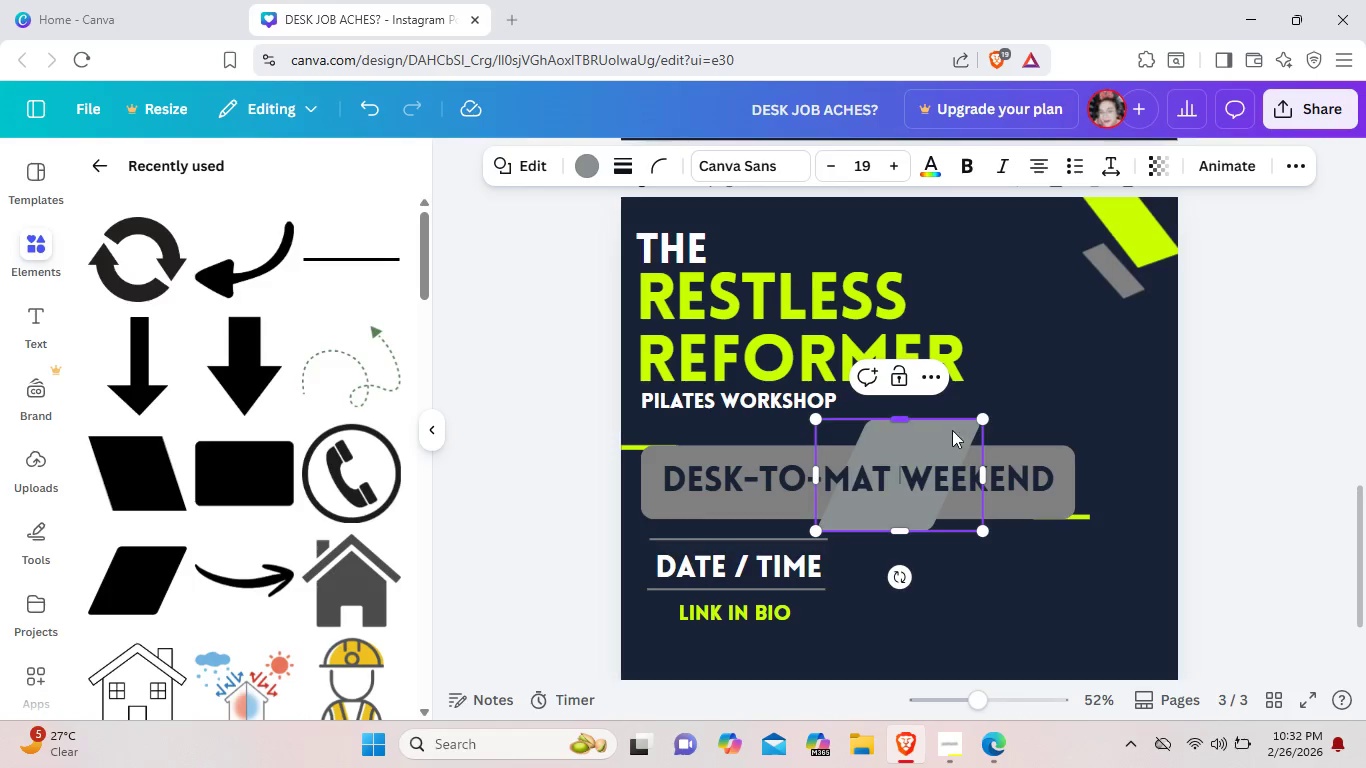 
left_click([941, 441])
 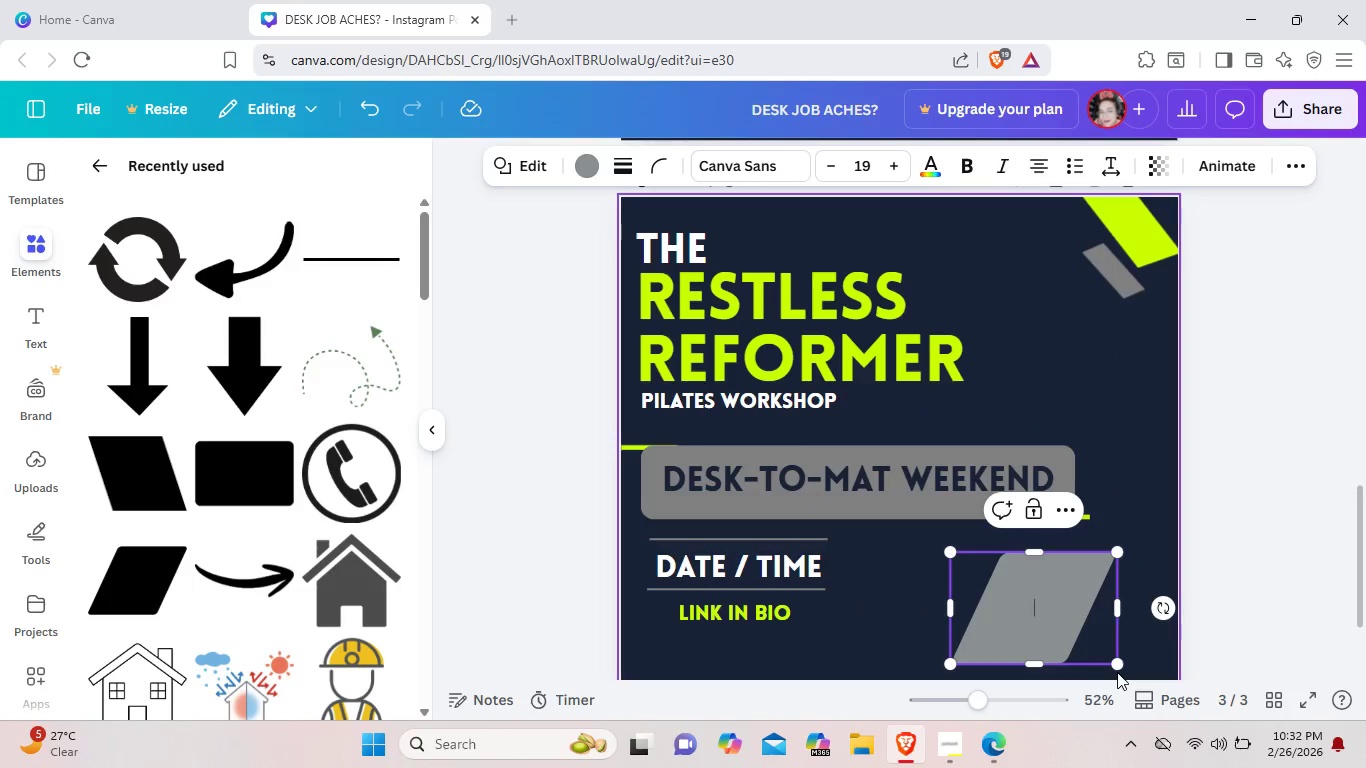 
left_click_drag(start_coordinate=[1117, 669], to_coordinate=[1033, 624])
 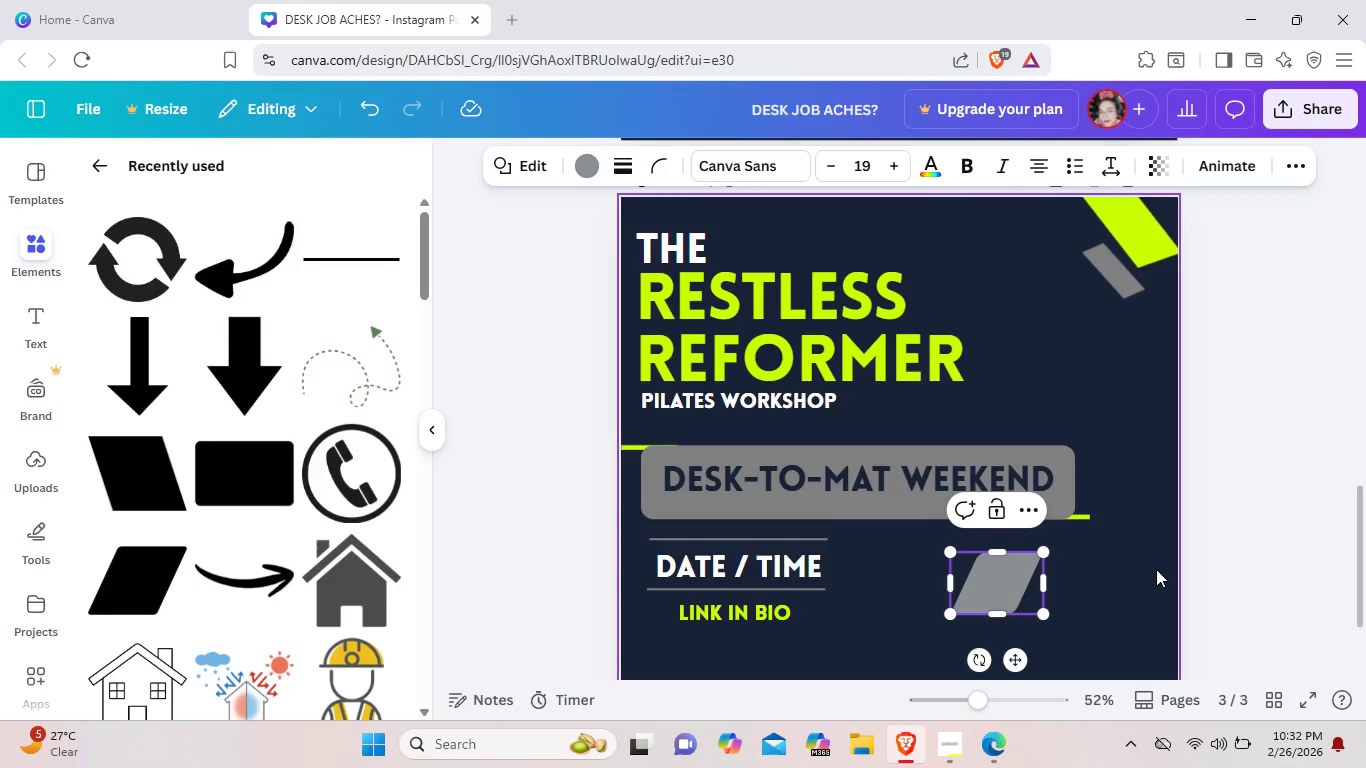 
left_click([1156, 569])
 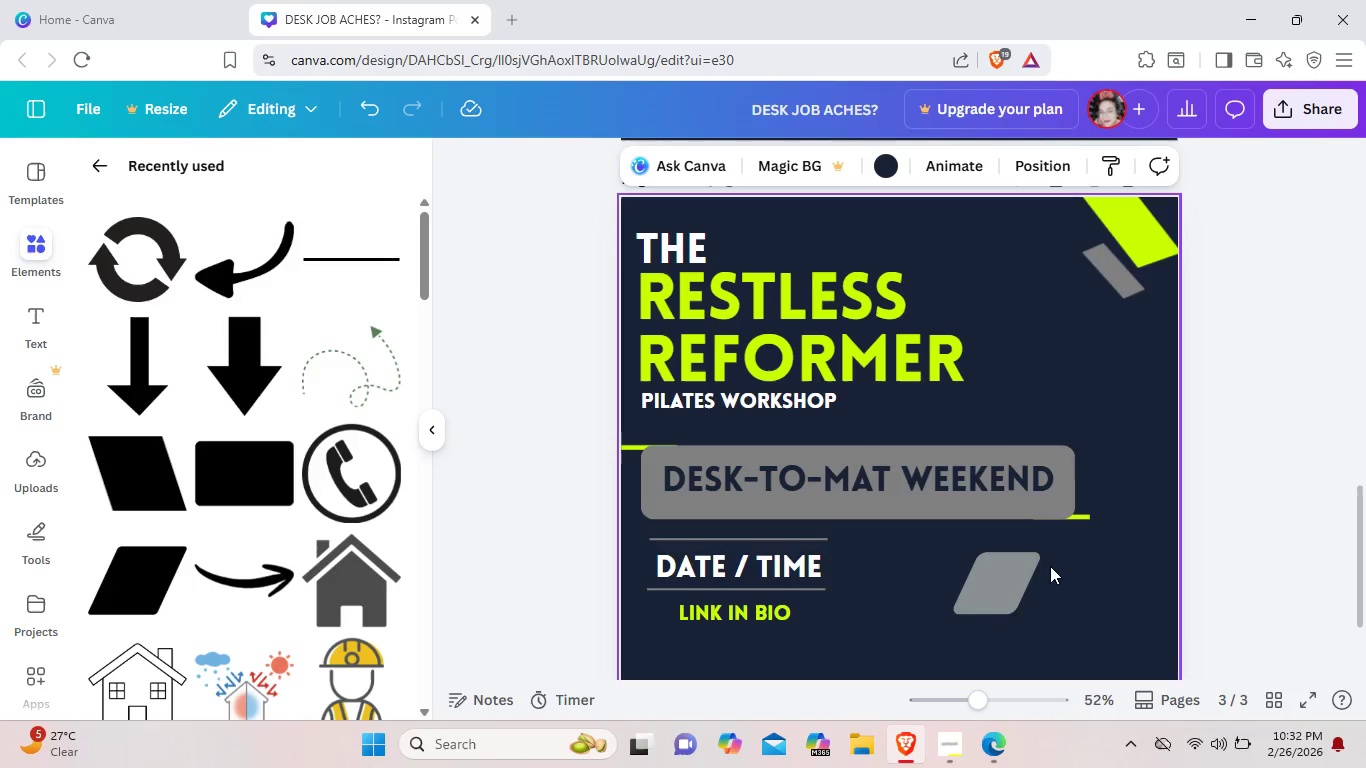 
wait(5.08)
 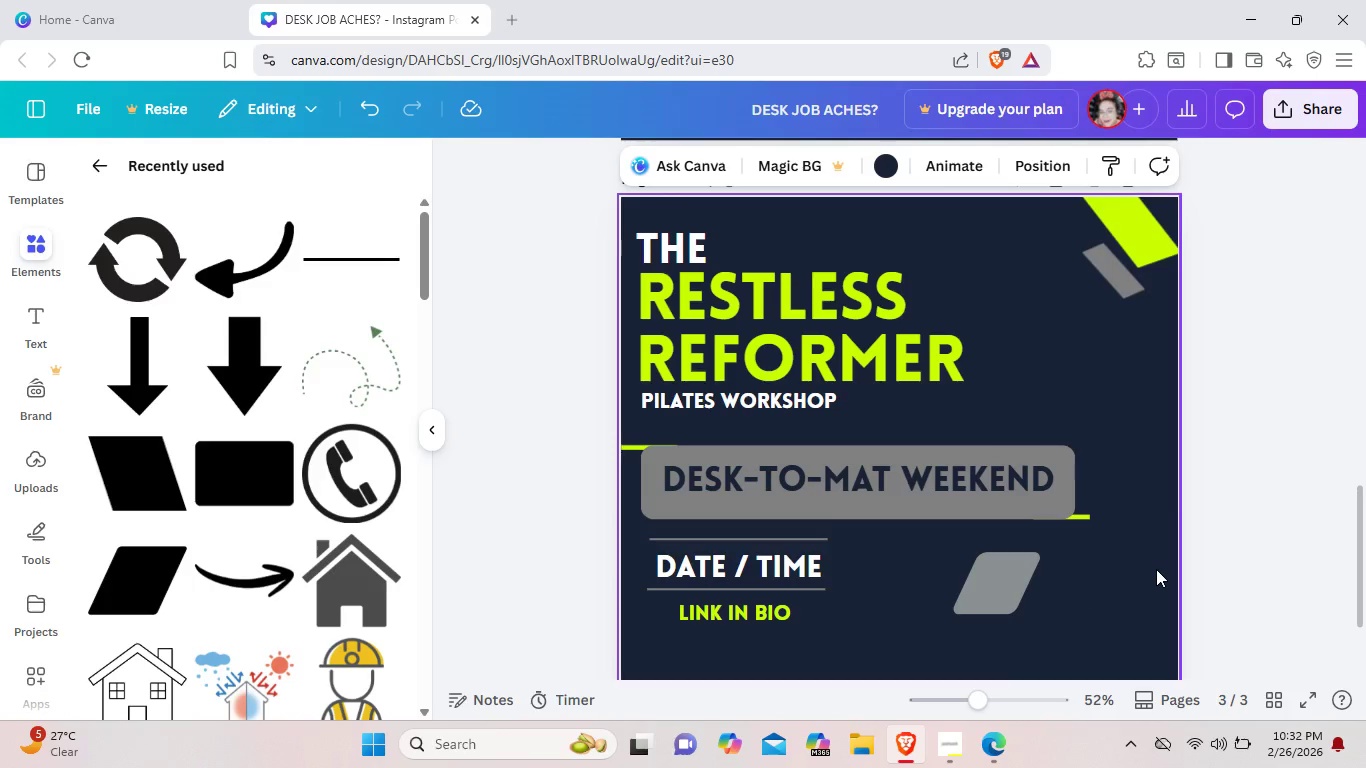 
left_click([996, 564])
 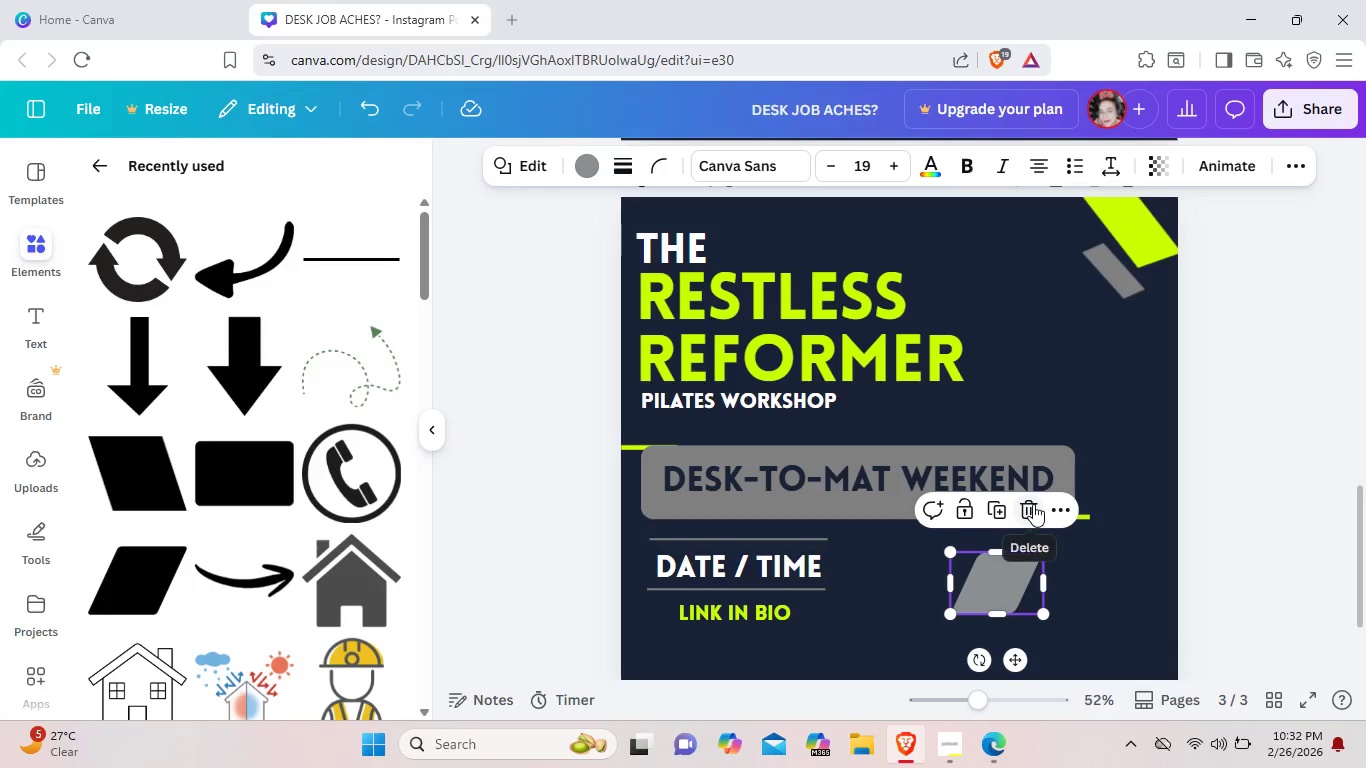 
left_click([1033, 504])
 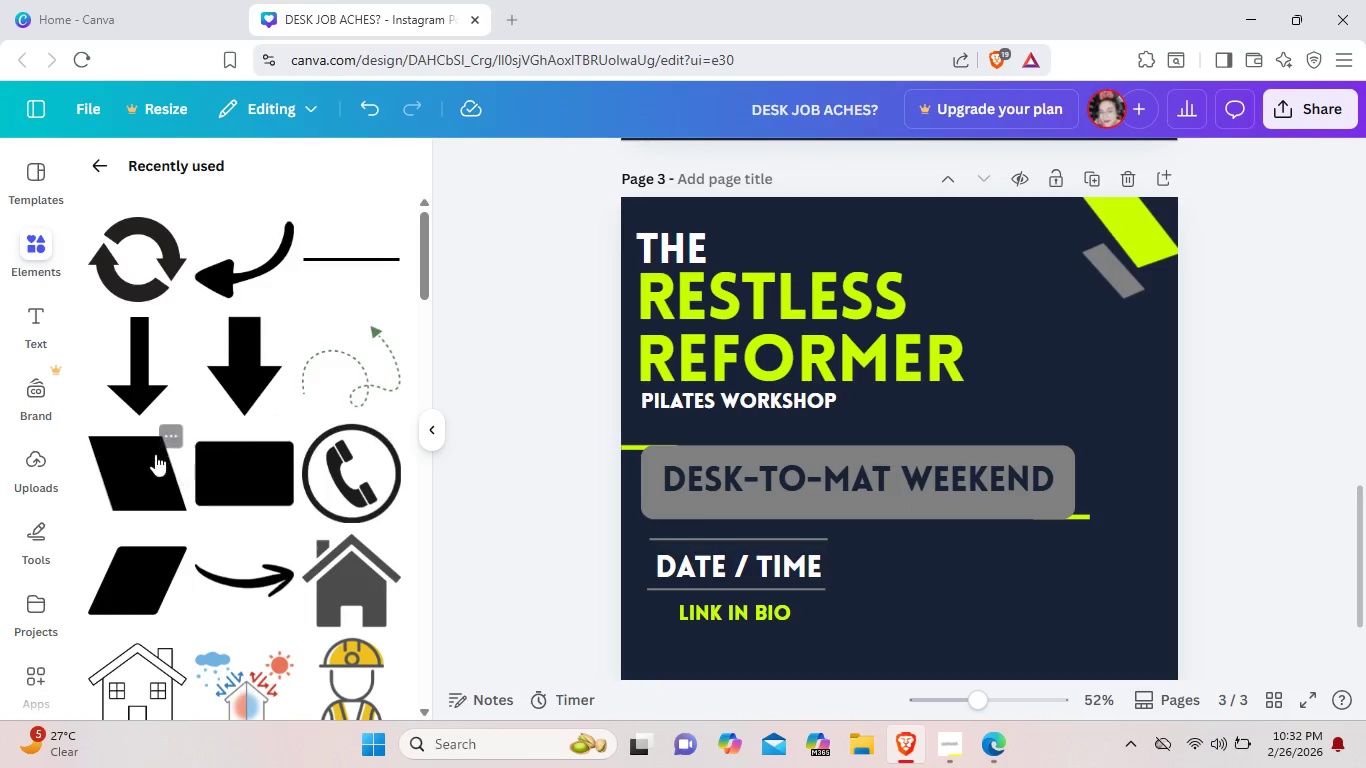 
left_click([153, 455])
 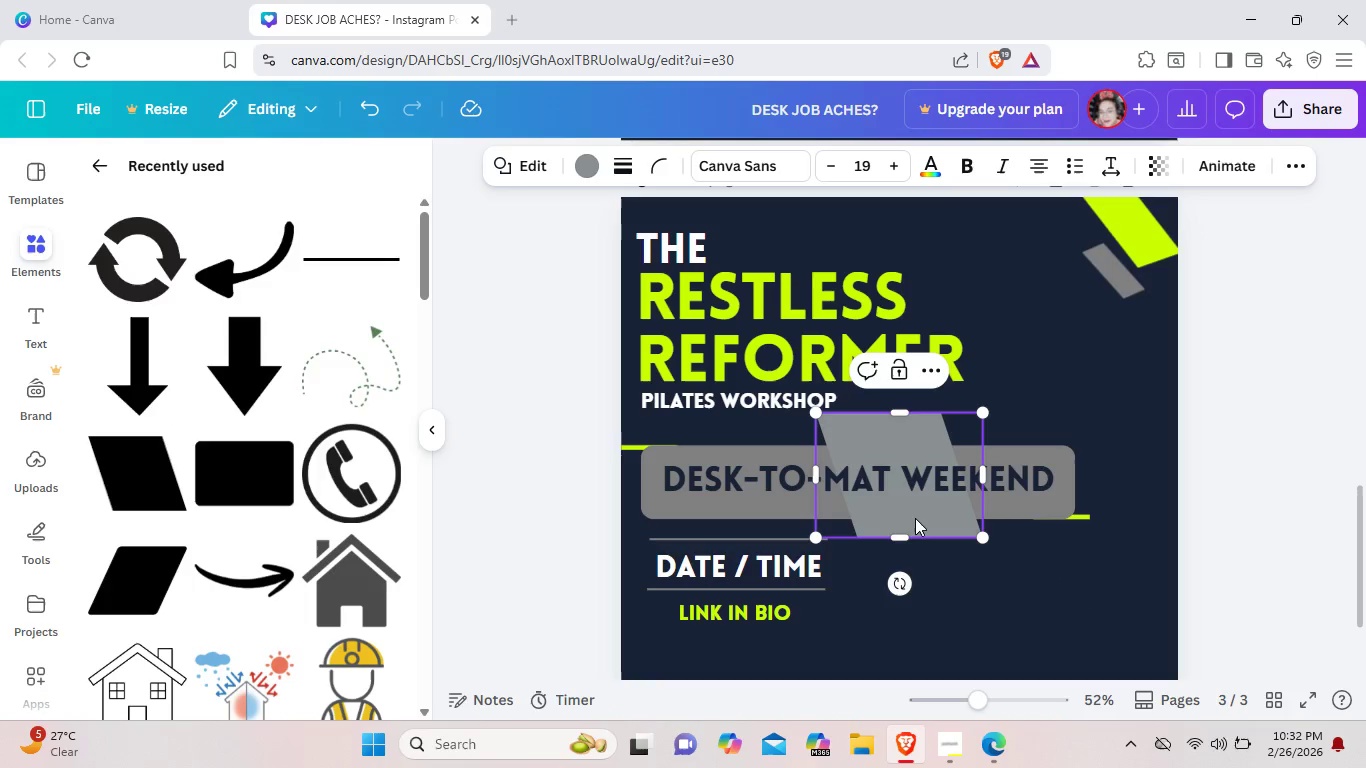 
left_click([915, 518])
 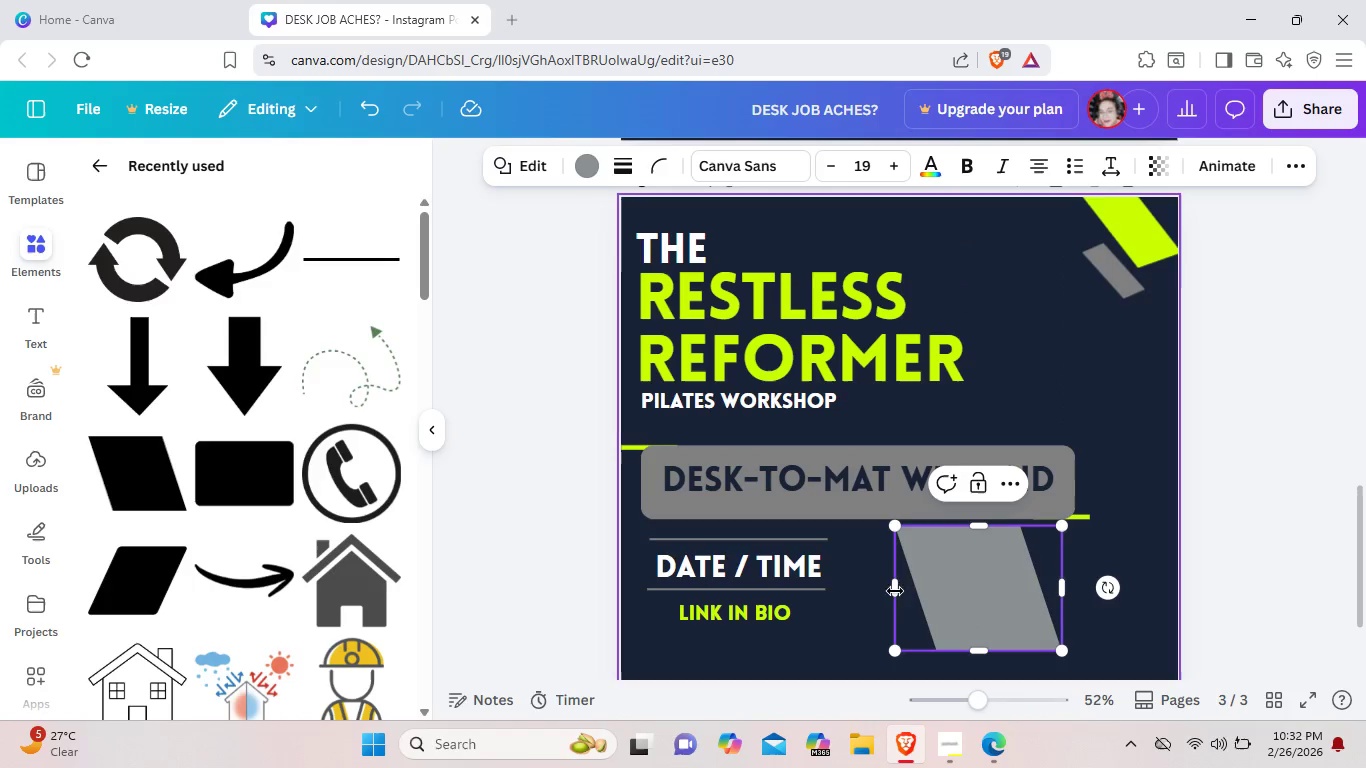 
left_click_drag(start_coordinate=[898, 594], to_coordinate=[1022, 598])
 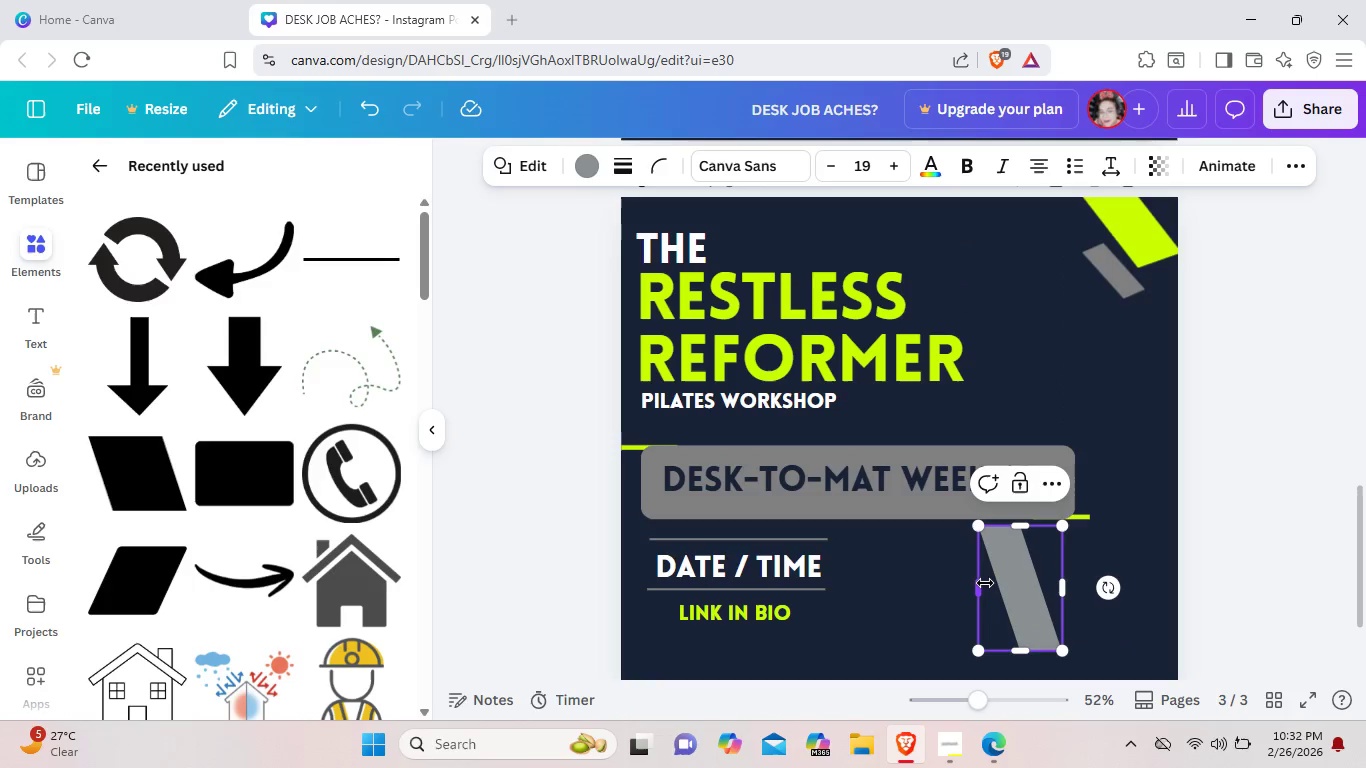 
left_click_drag(start_coordinate=[985, 583], to_coordinate=[1014, 583])
 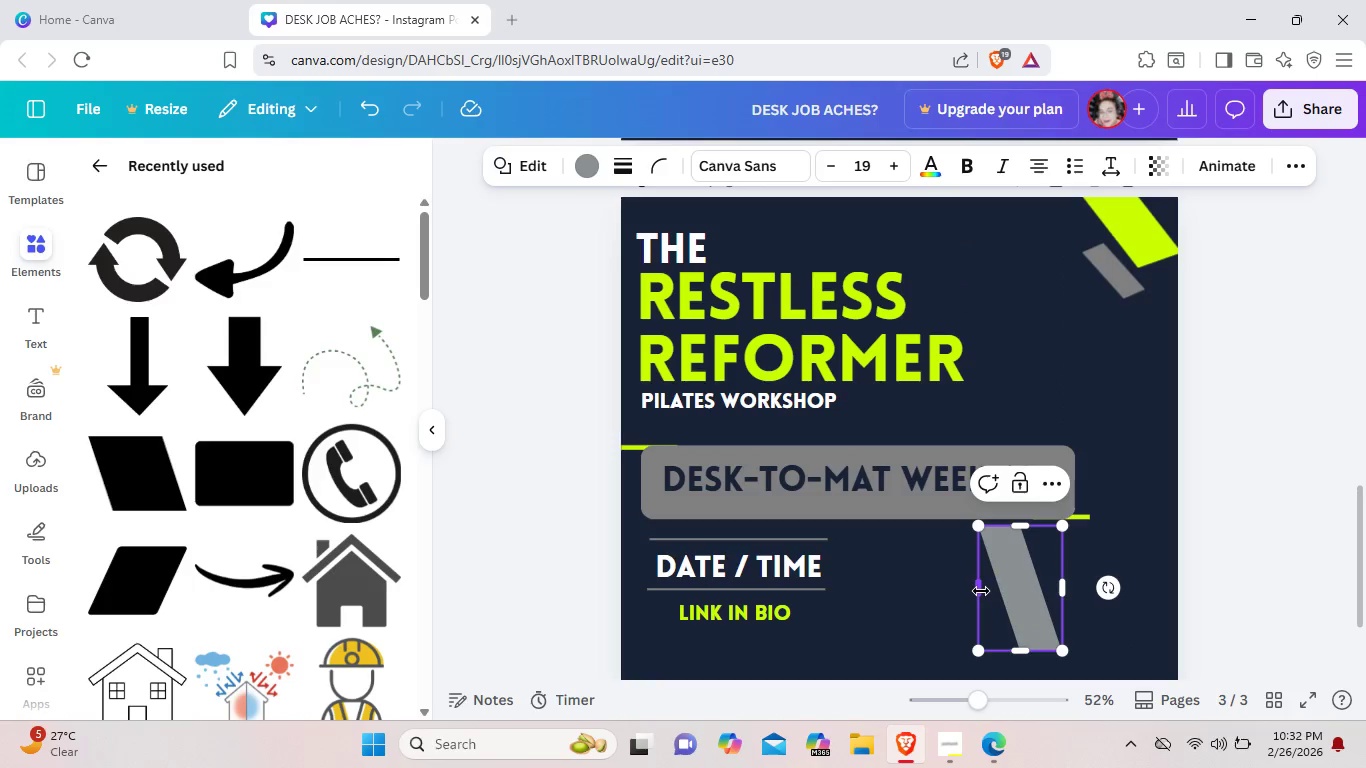 
left_click([981, 591])
 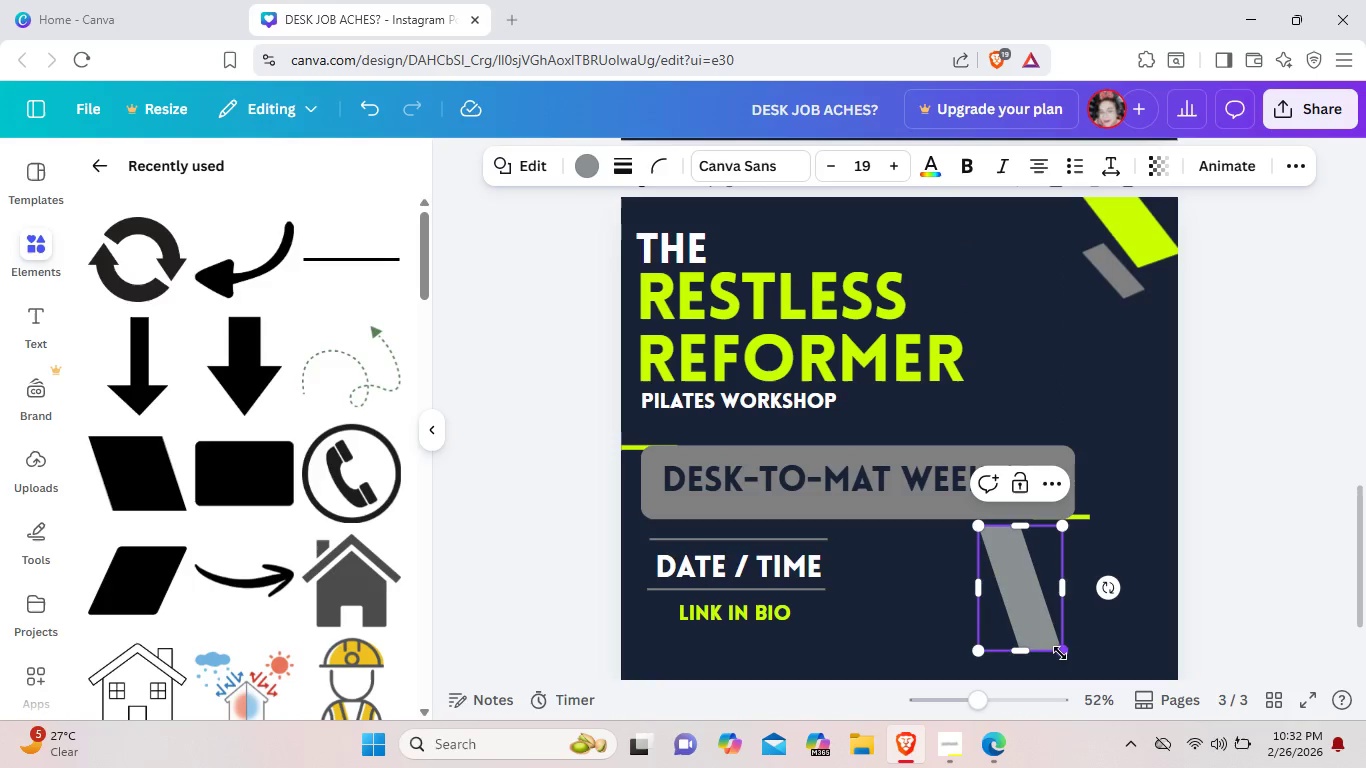 
left_click_drag(start_coordinate=[1060, 653], to_coordinate=[1034, 648])
 